 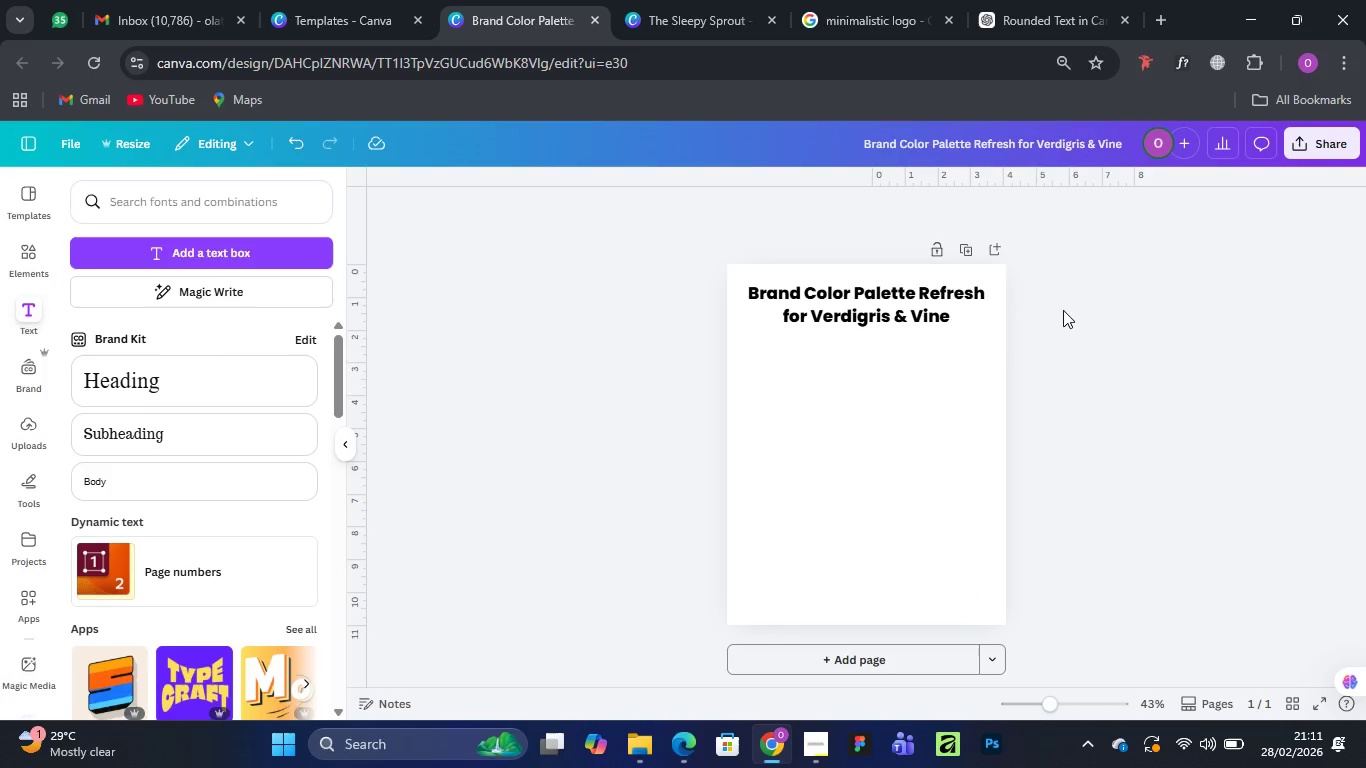 
left_click([31, 260])
 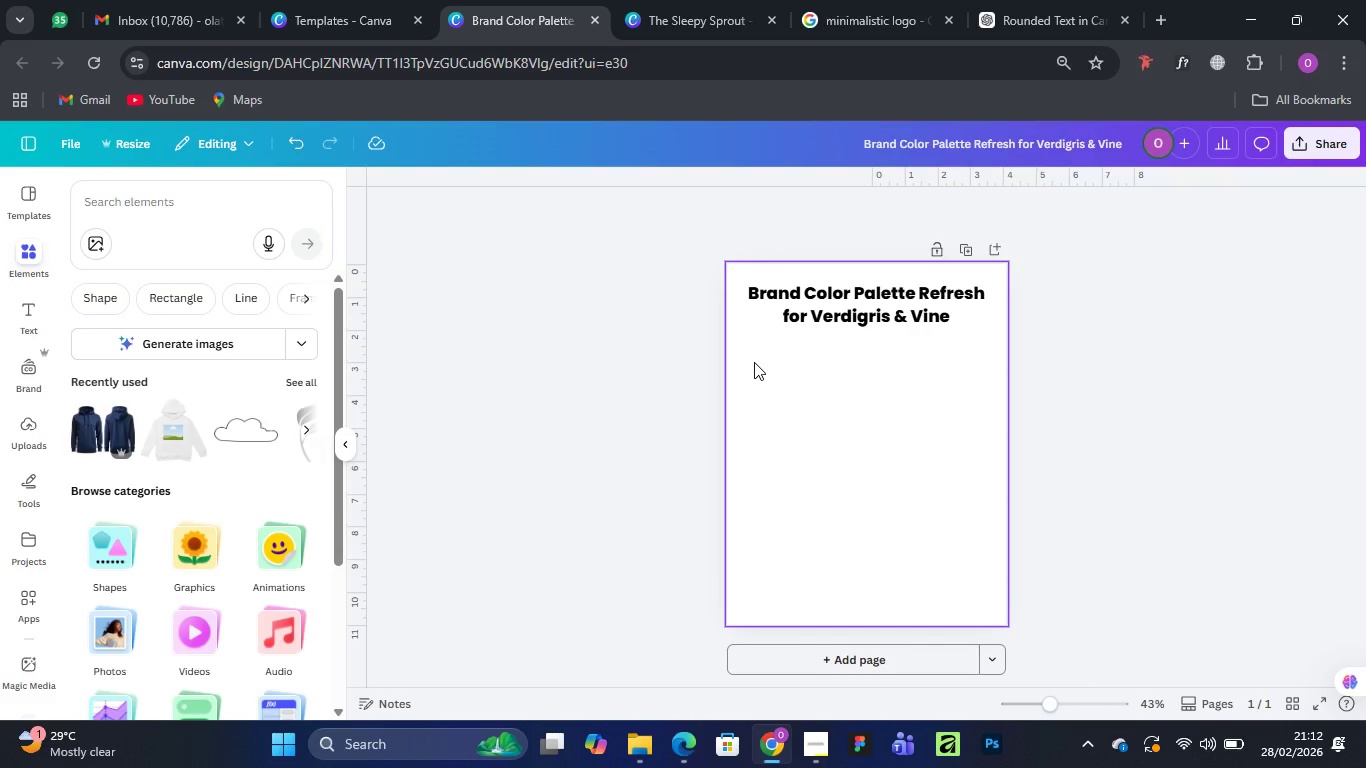 
wait(7.44)
 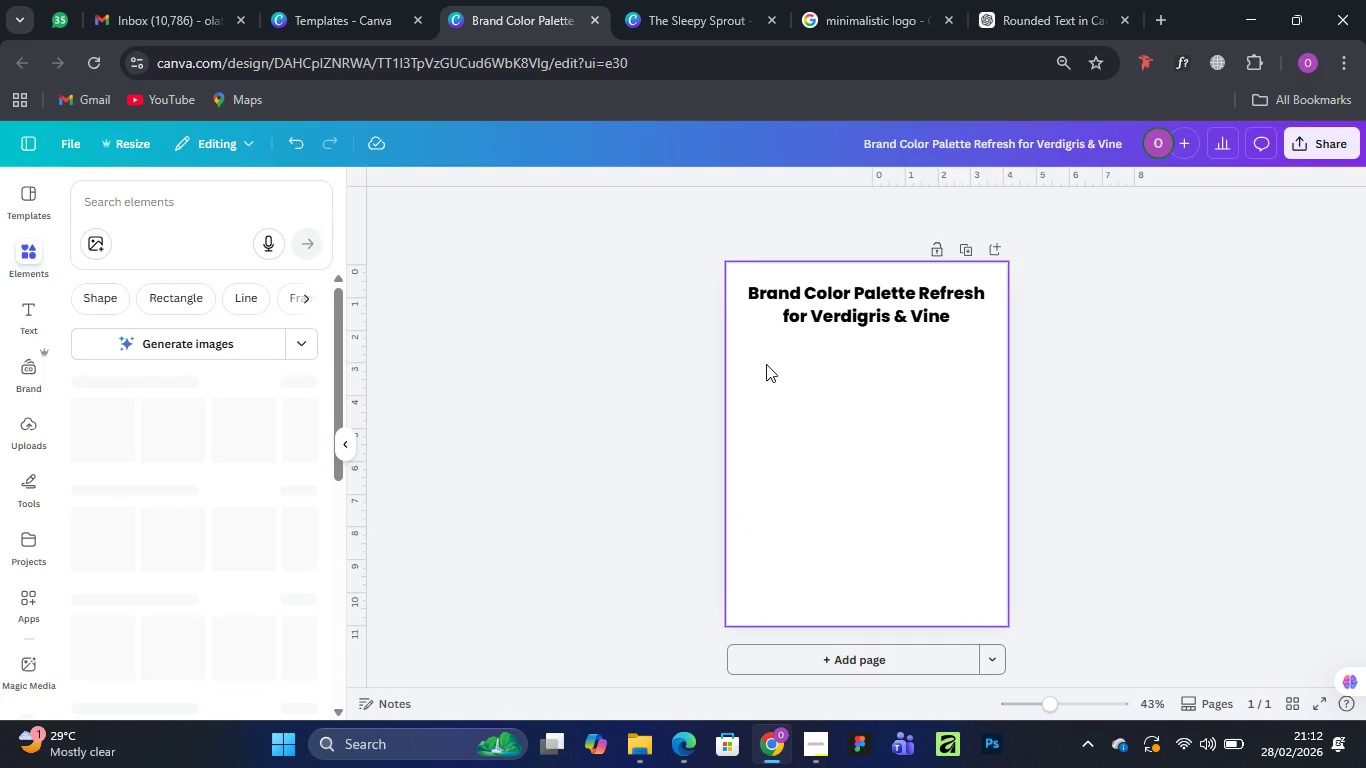 
left_click([110, 555])
 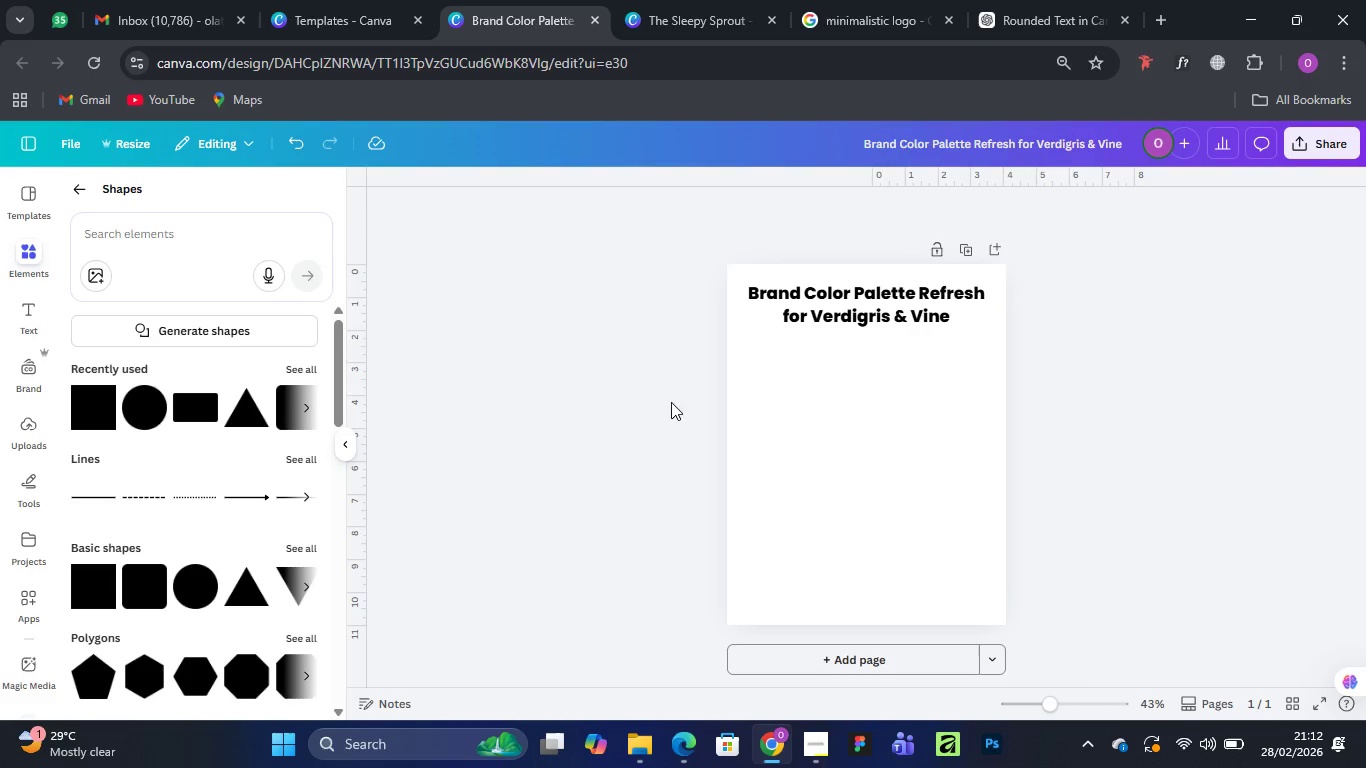 
left_click([87, 414])
 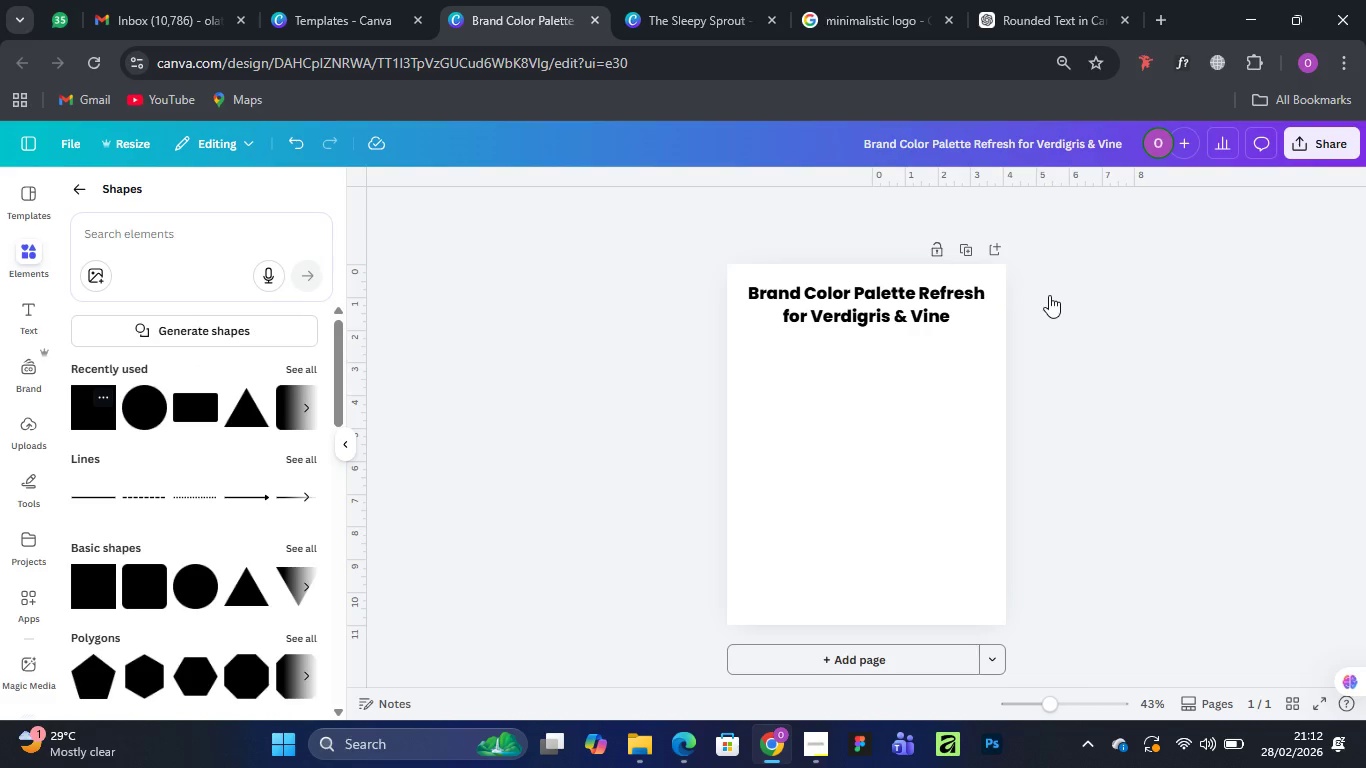 
mouse_move([997, 325])
 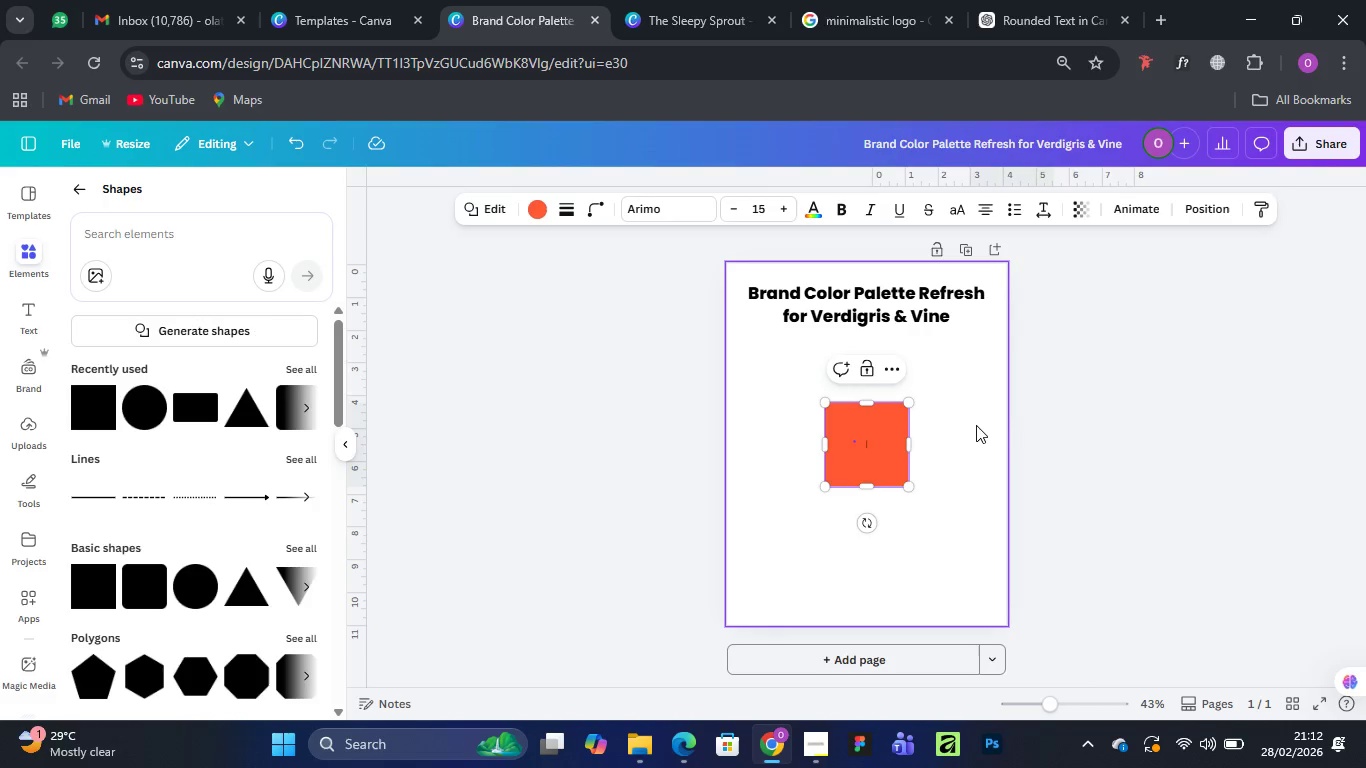 
left_click([976, 425])
 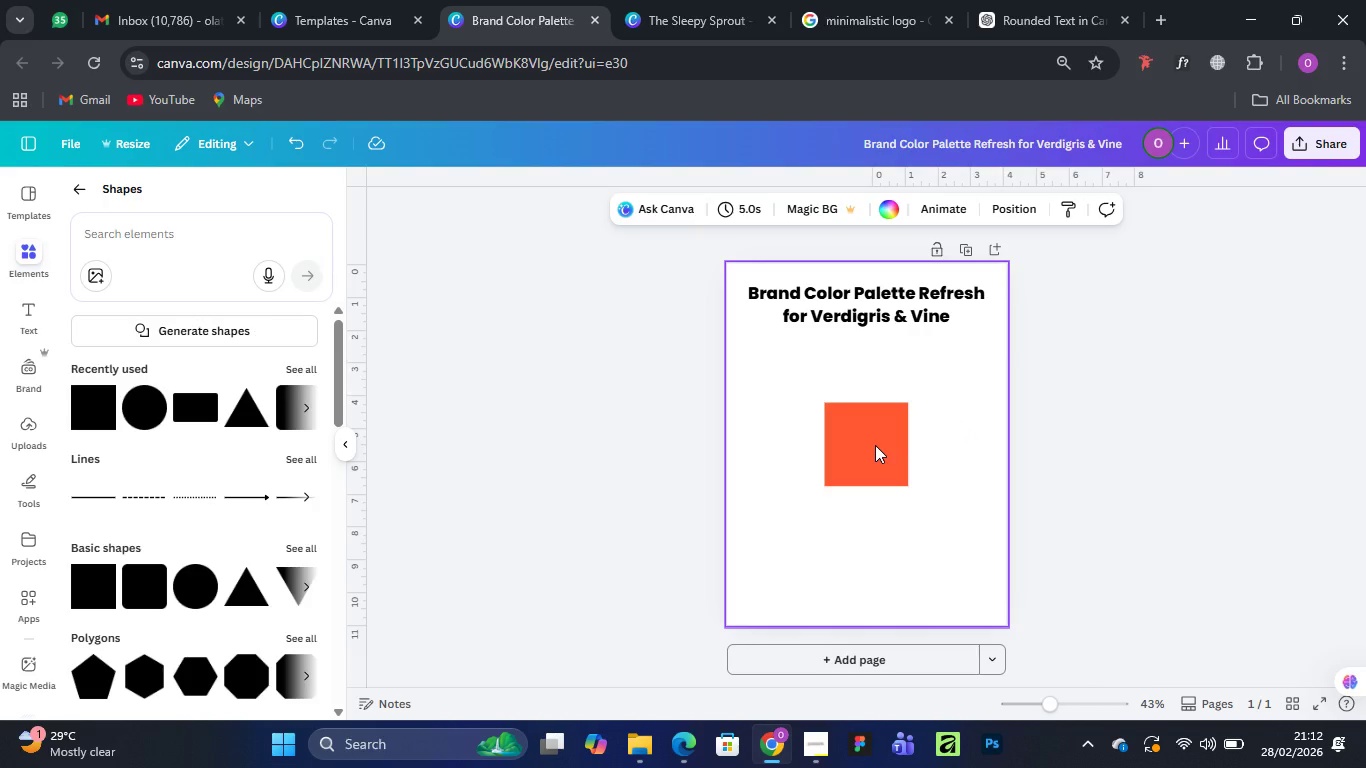 
left_click_drag(start_coordinate=[875, 445], to_coordinate=[827, 395])
 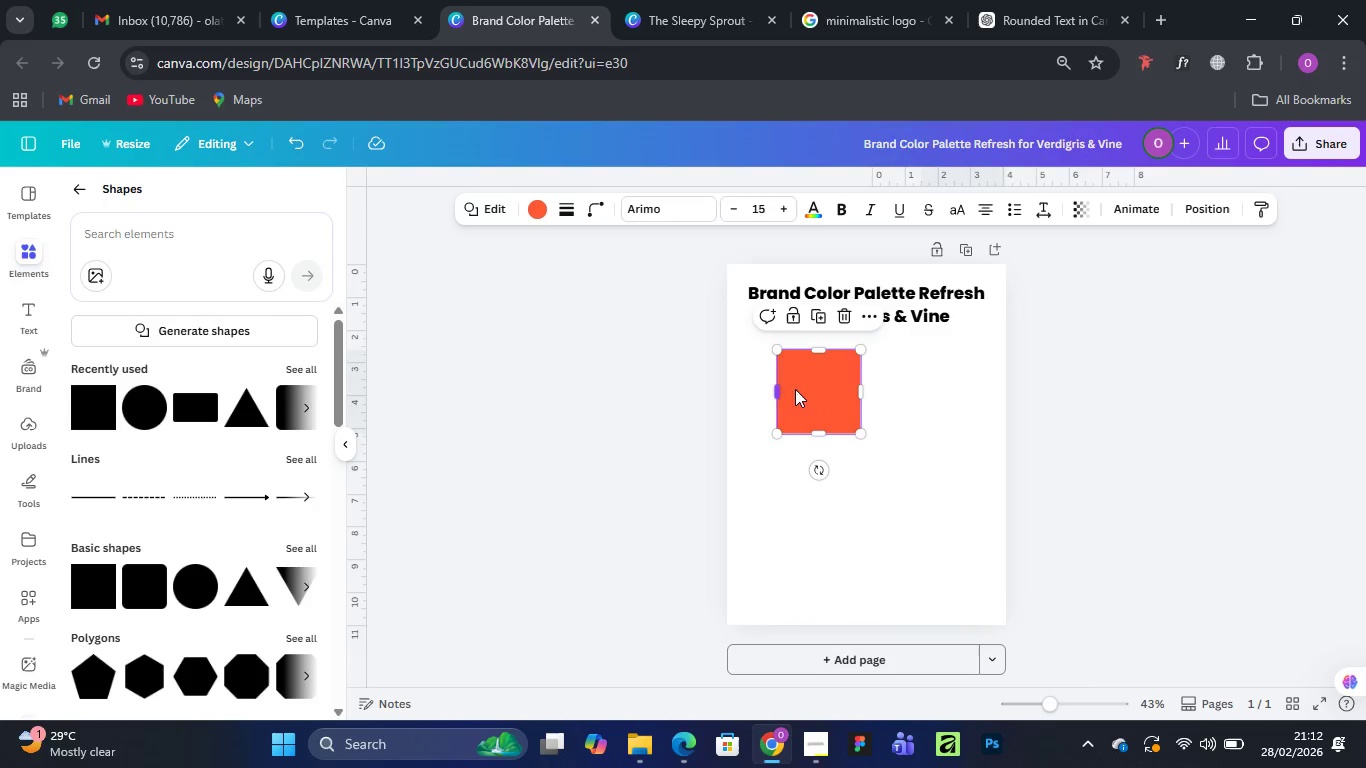 
left_click_drag(start_coordinate=[806, 390], to_coordinate=[772, 388])
 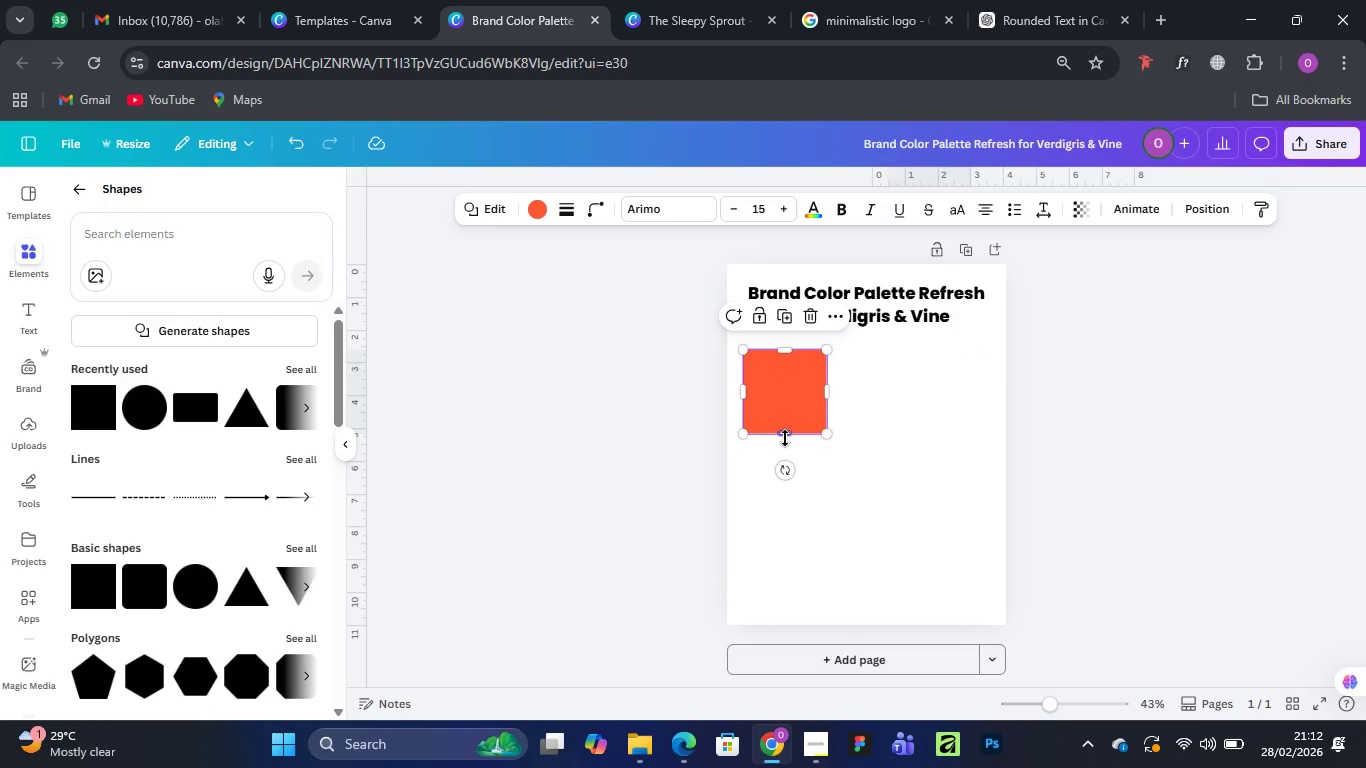 
left_click_drag(start_coordinate=[785, 438], to_coordinate=[782, 386])
 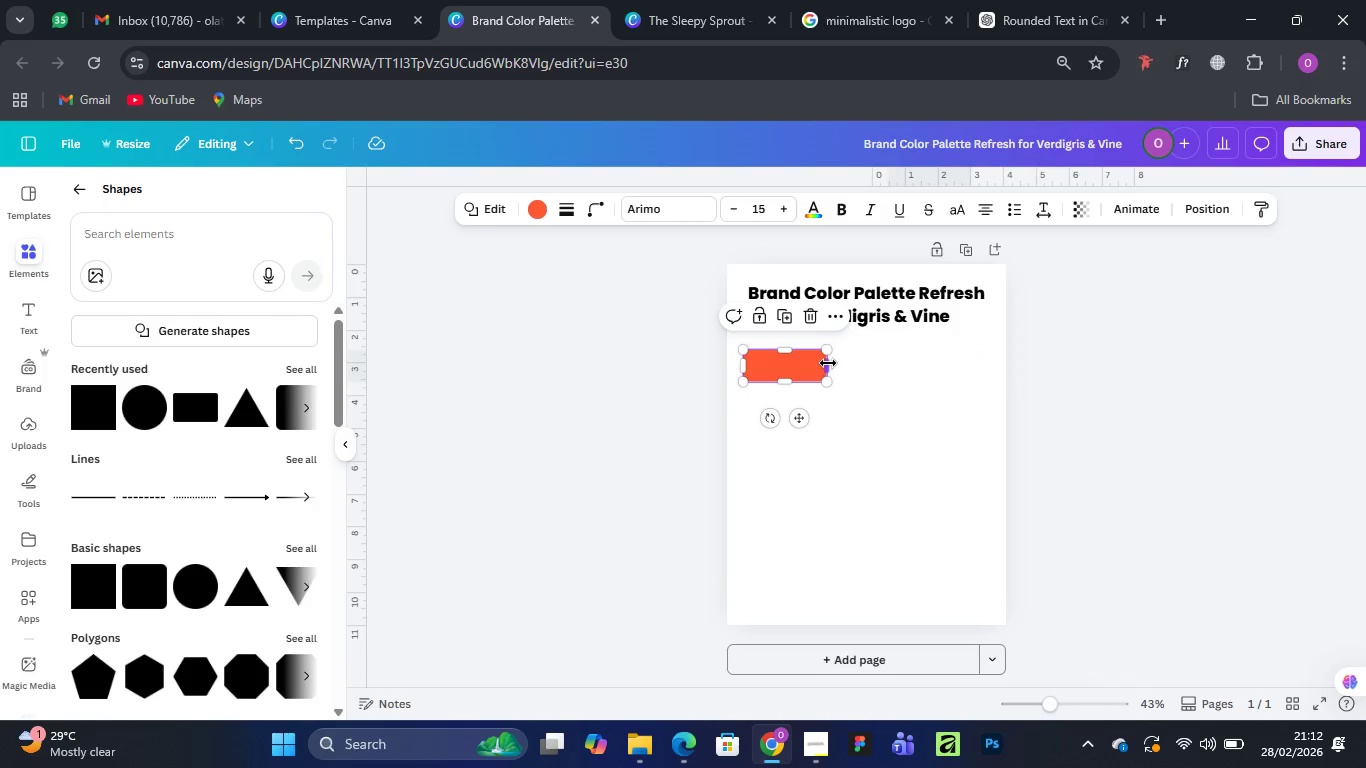 
left_click_drag(start_coordinate=[828, 363], to_coordinate=[967, 358])
 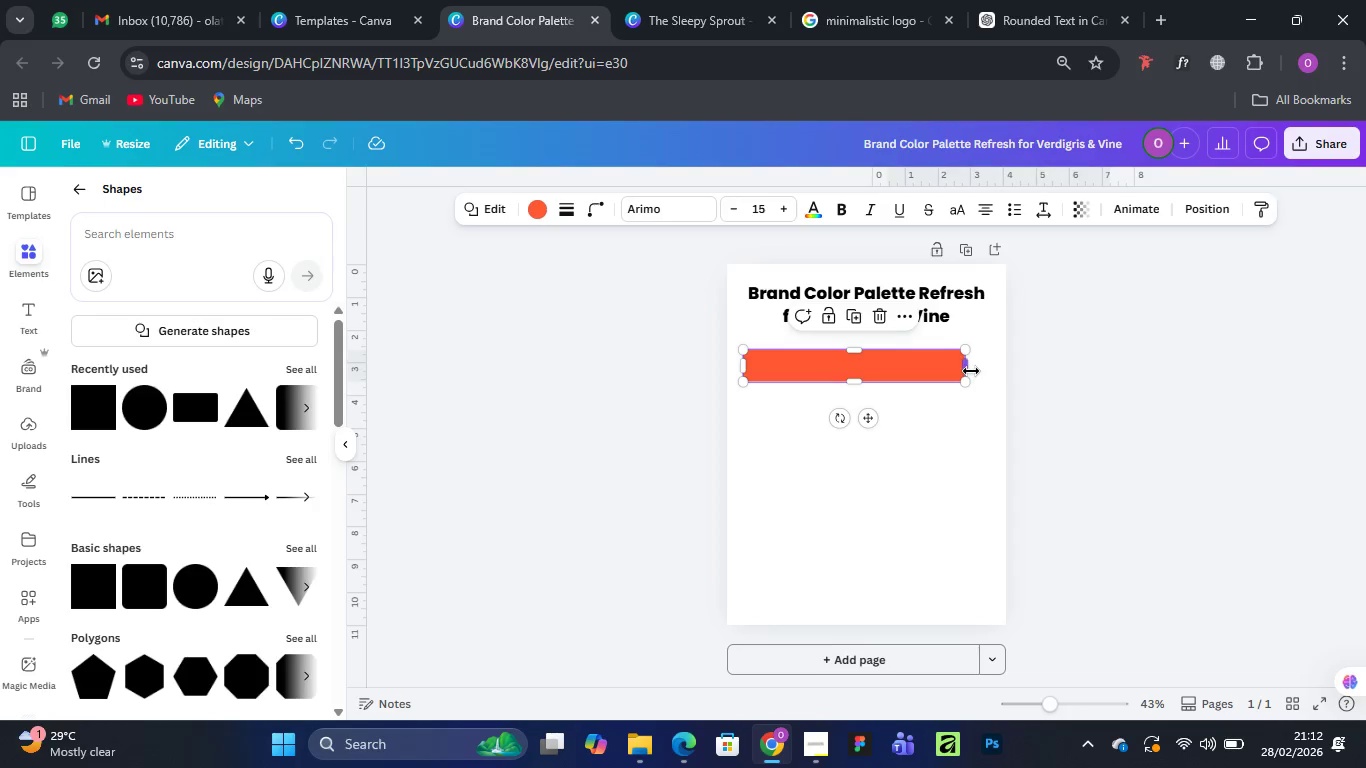 
left_click_drag(start_coordinate=[971, 371], to_coordinate=[929, 367])
 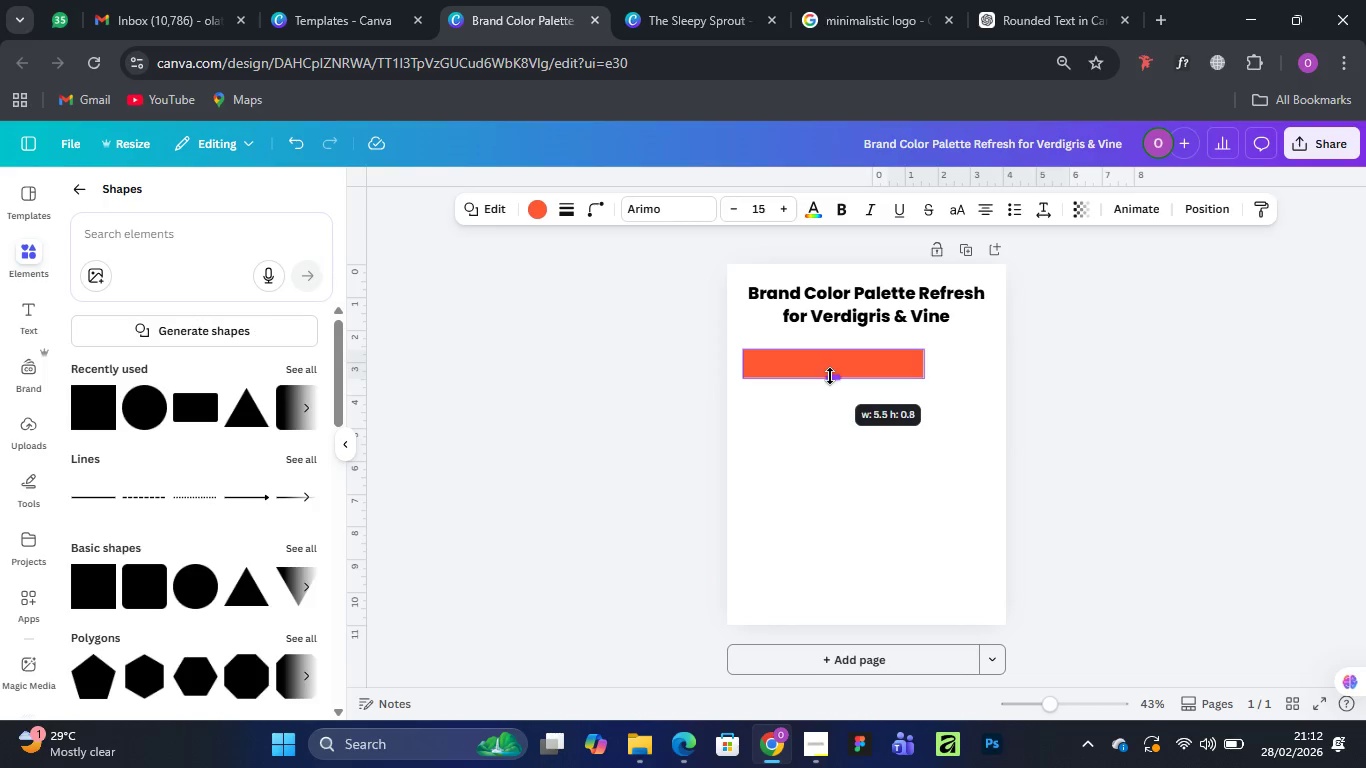 
left_click([880, 360])
 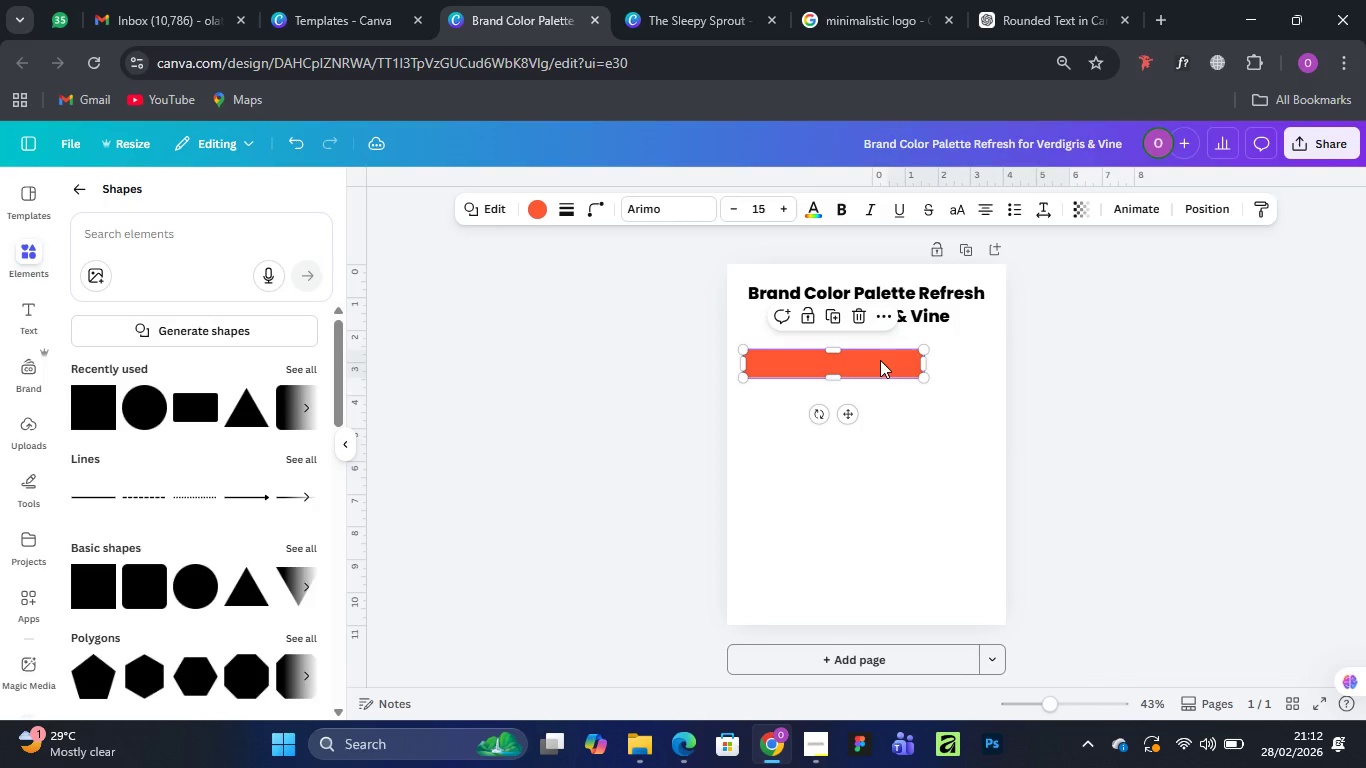 
hold_key(key=AltLeft, duration=1.53)
left_click_drag(start_coordinate=[880, 360], to_coordinate=[876, 408])
 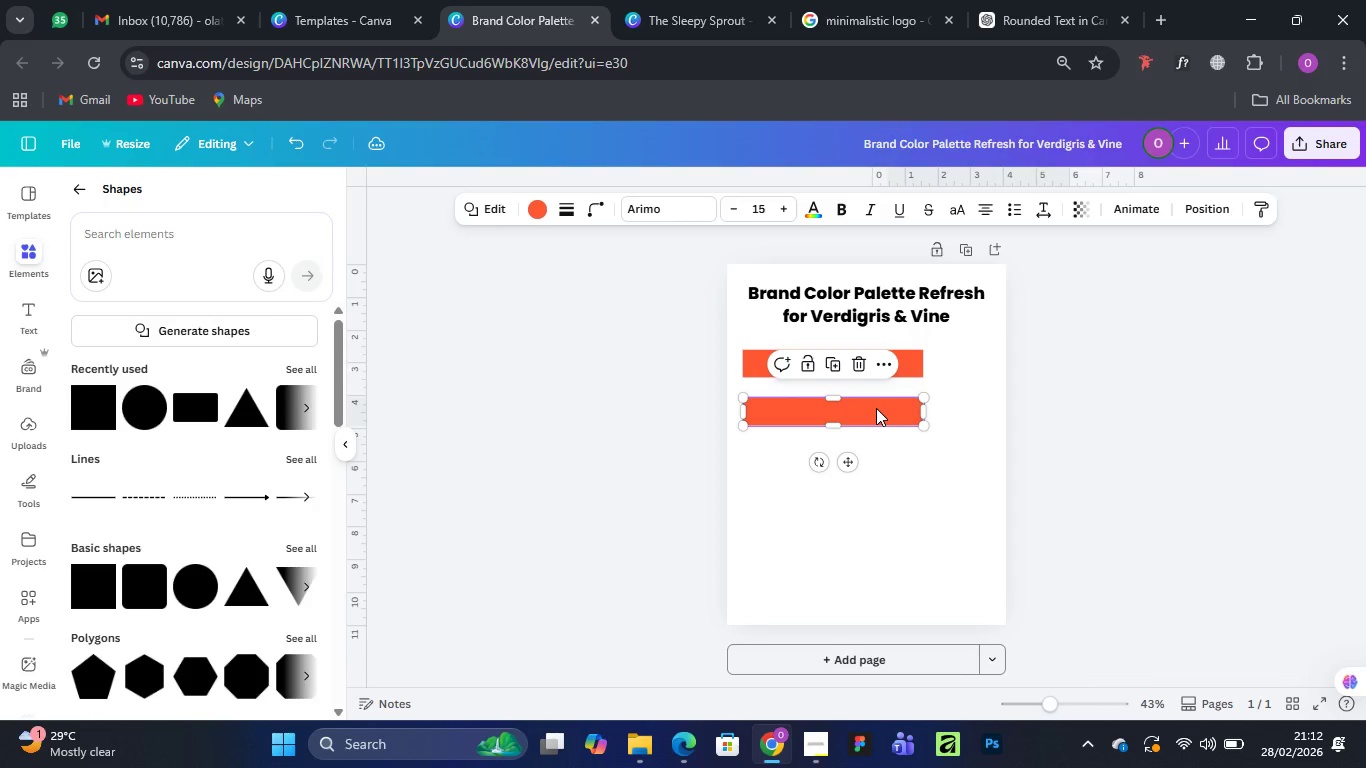 
hold_key(key=AltLeft, duration=1.5)
 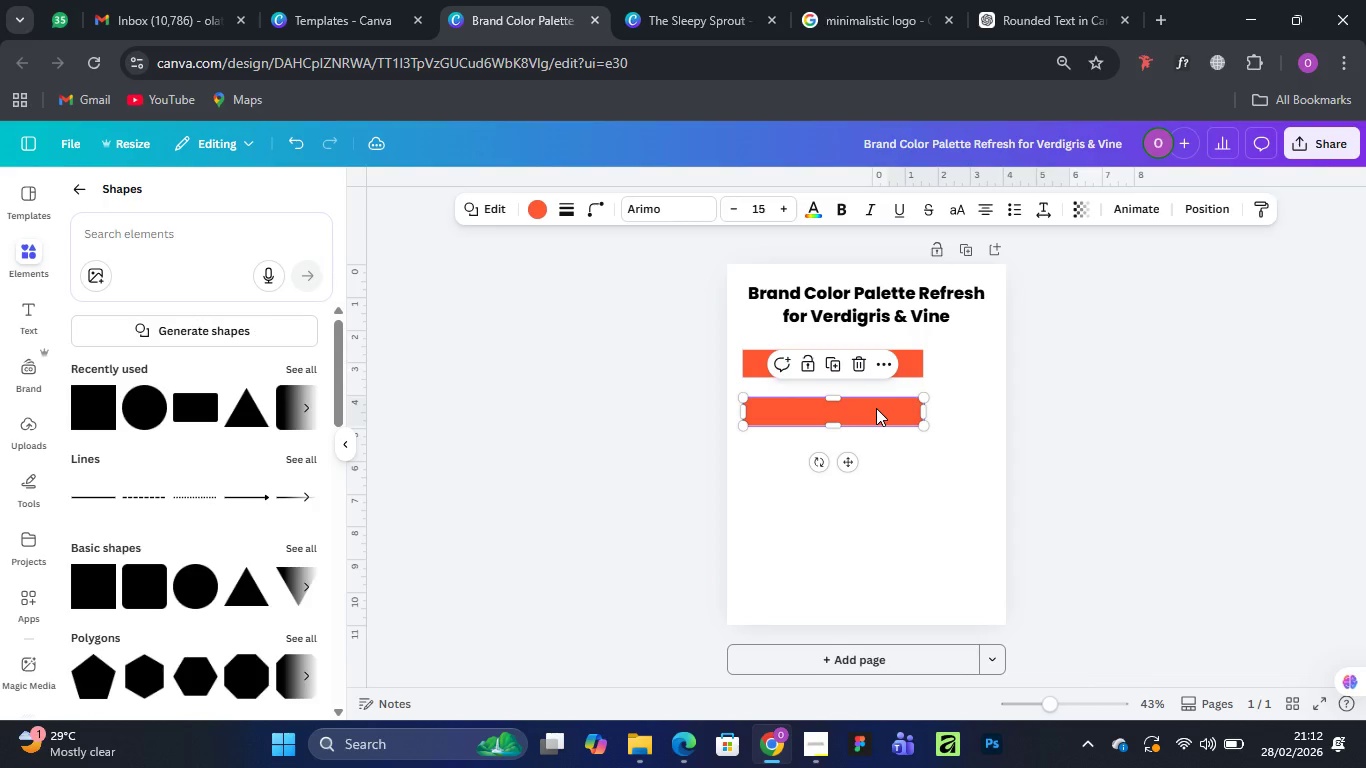 
hold_key(key=AltLeft, duration=0.36)
 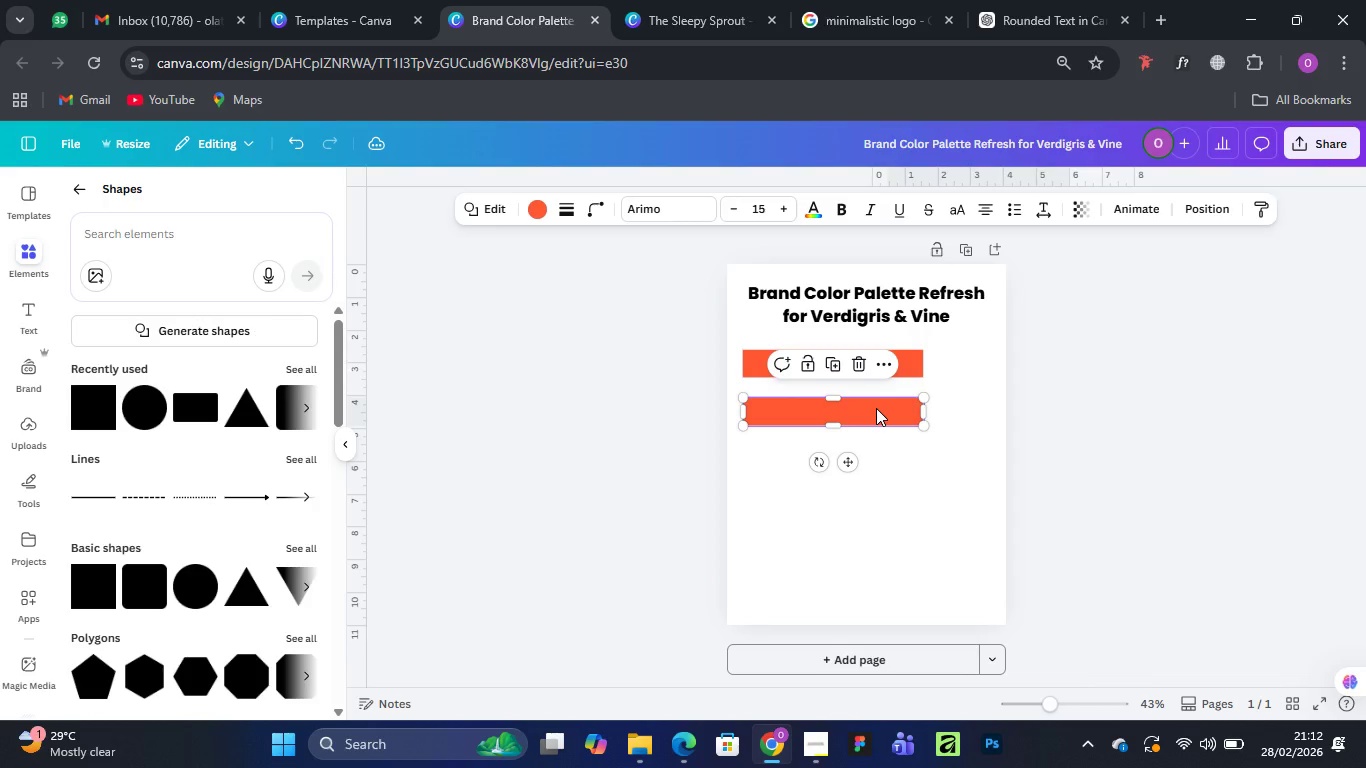 
hold_key(key=AltLeft, duration=1.51)
left_click_drag(start_coordinate=[876, 408], to_coordinate=[876, 454])
 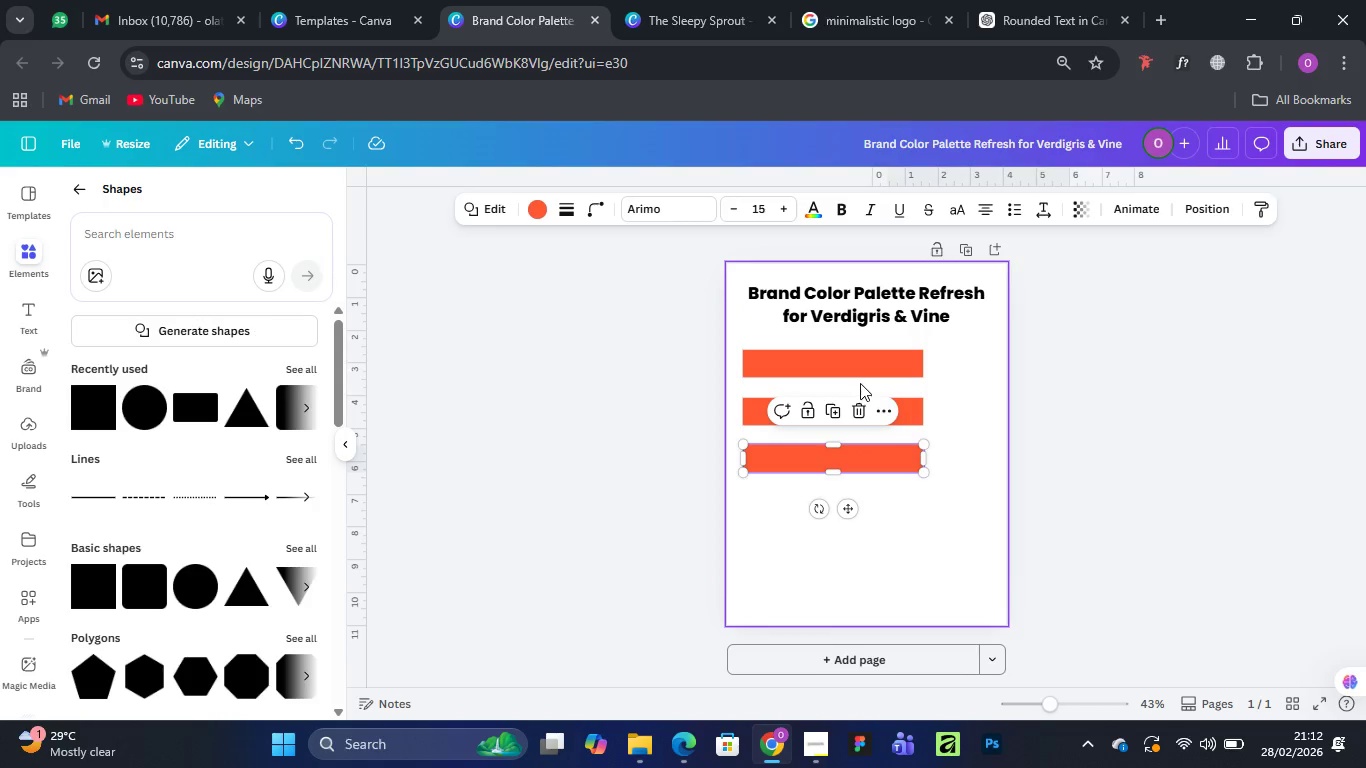 
hold_key(key=AltLeft, duration=1.5)
 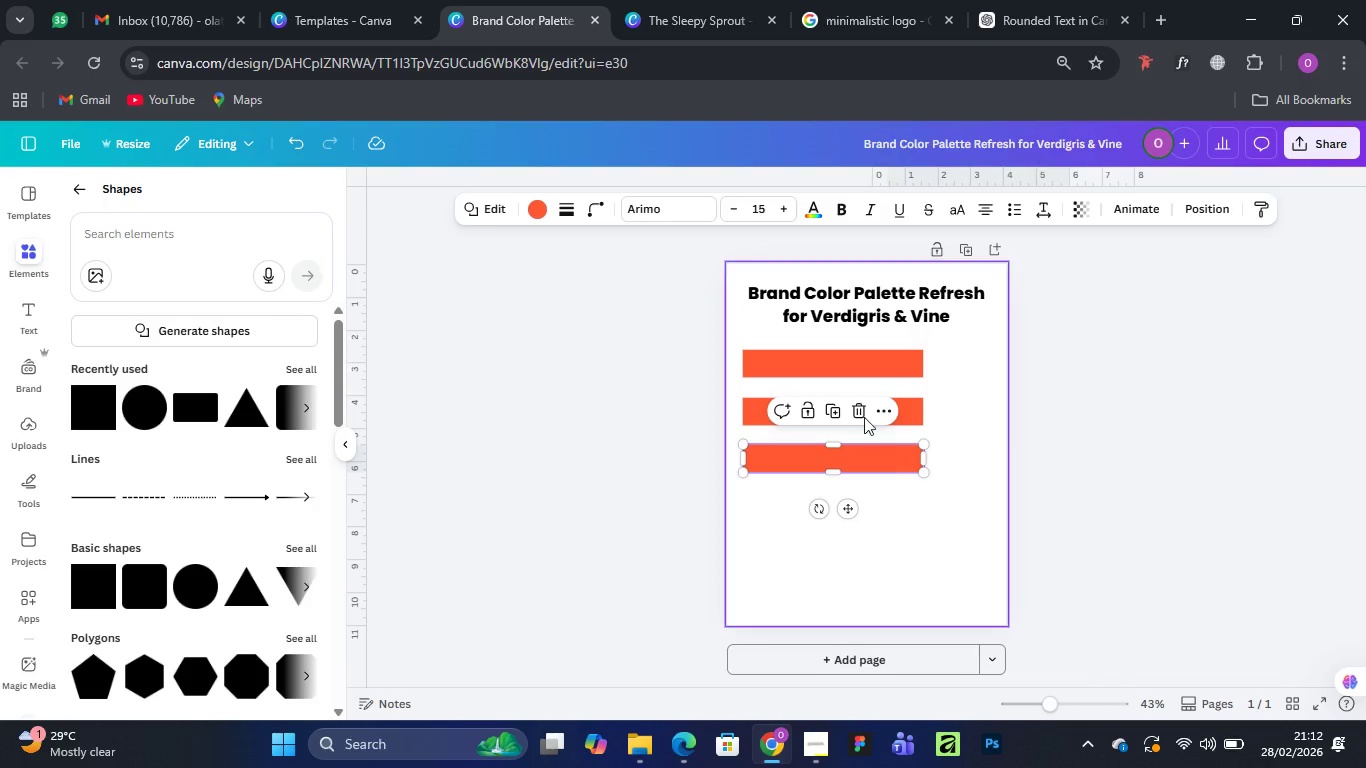 
hold_key(key=AltLeft, duration=0.44)
 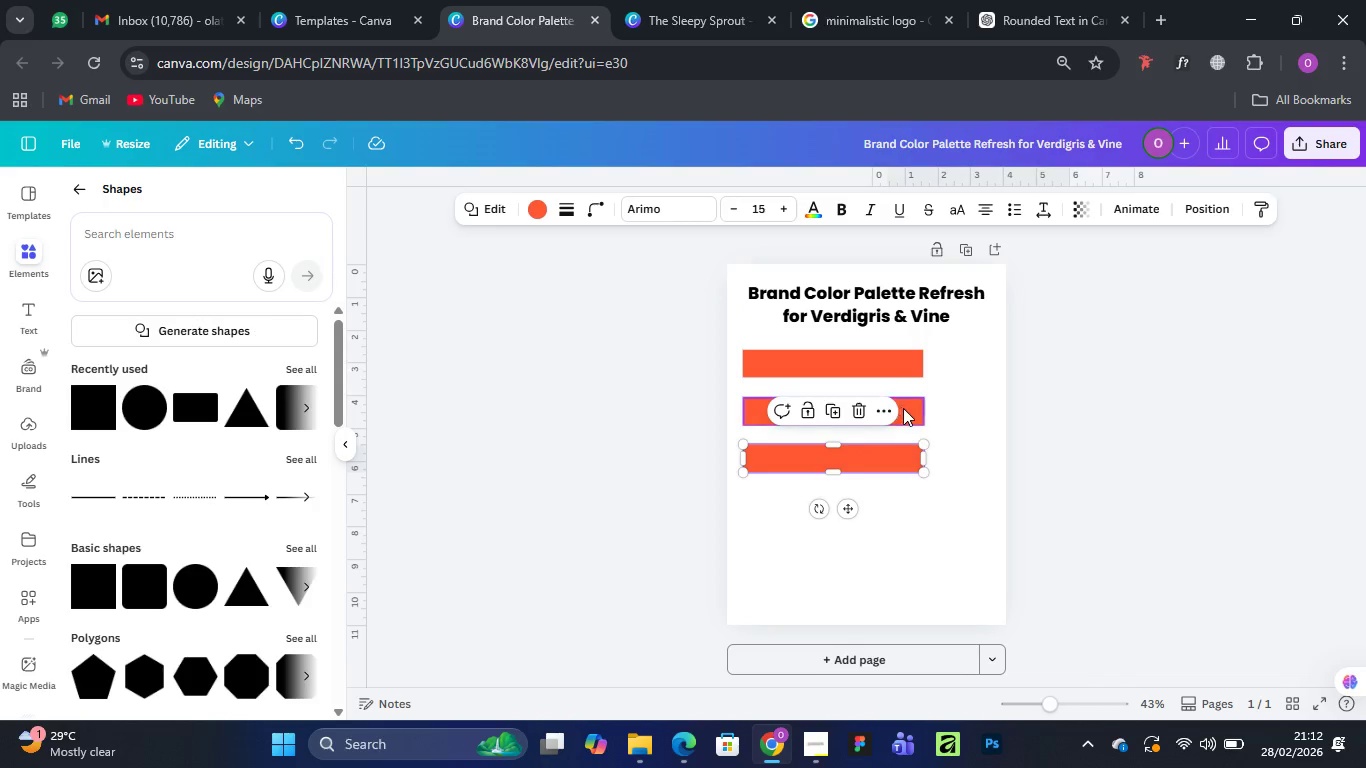 
left_click([906, 410])
 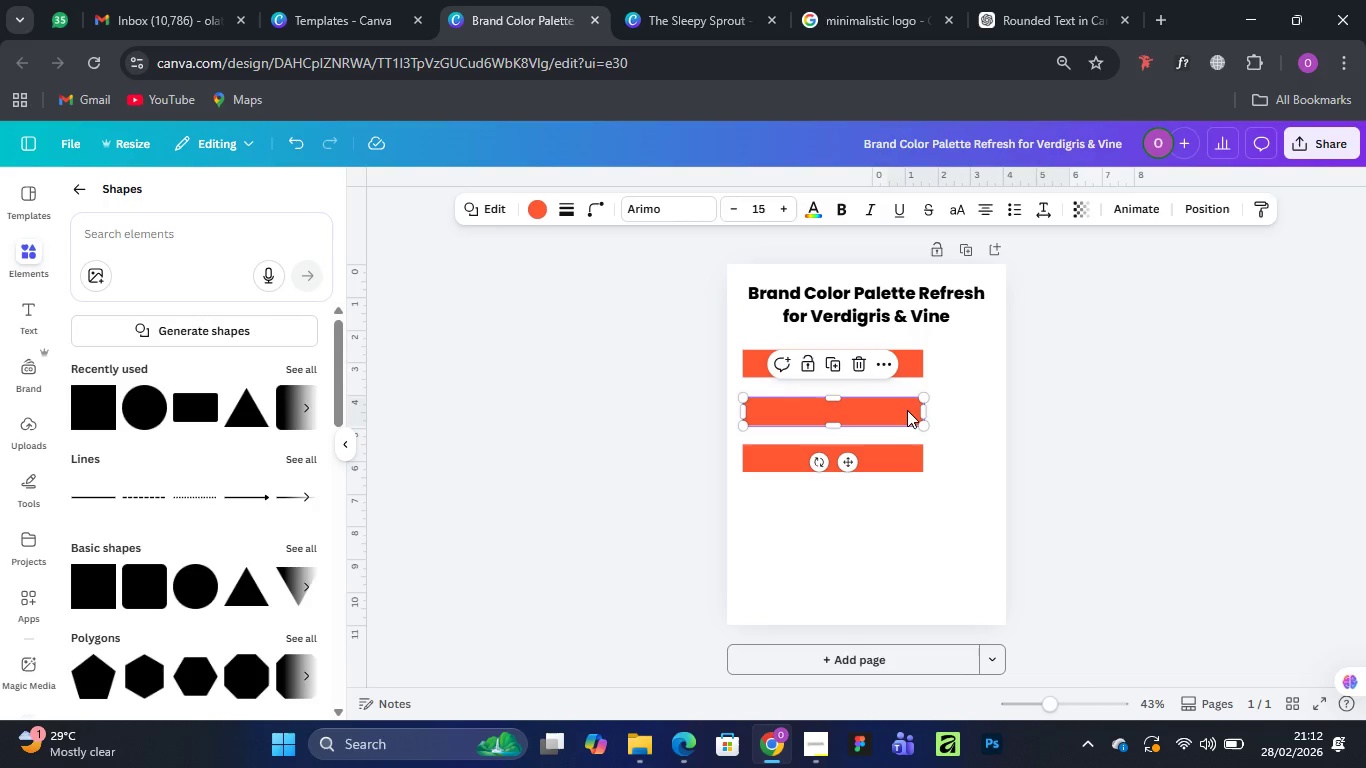 
key(ArrowUp)
 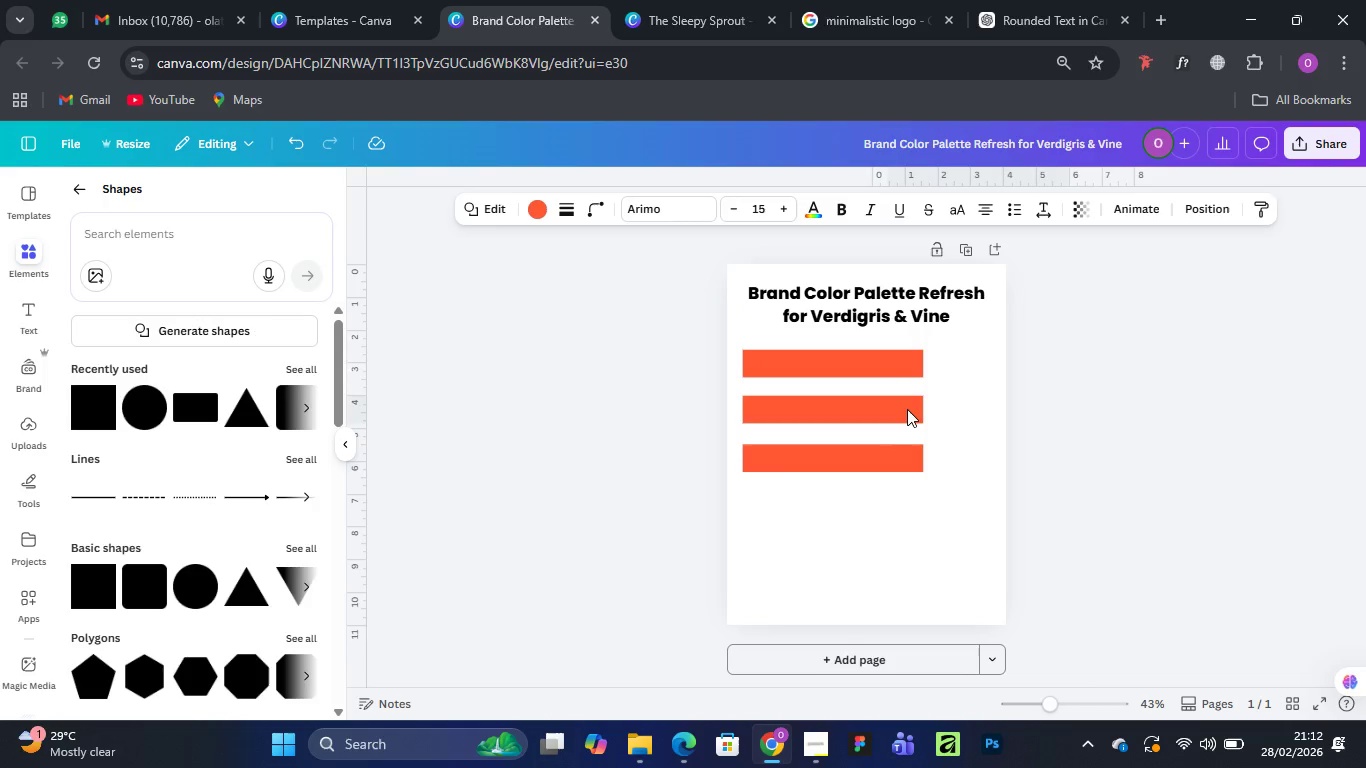 
key(ArrowUp)
 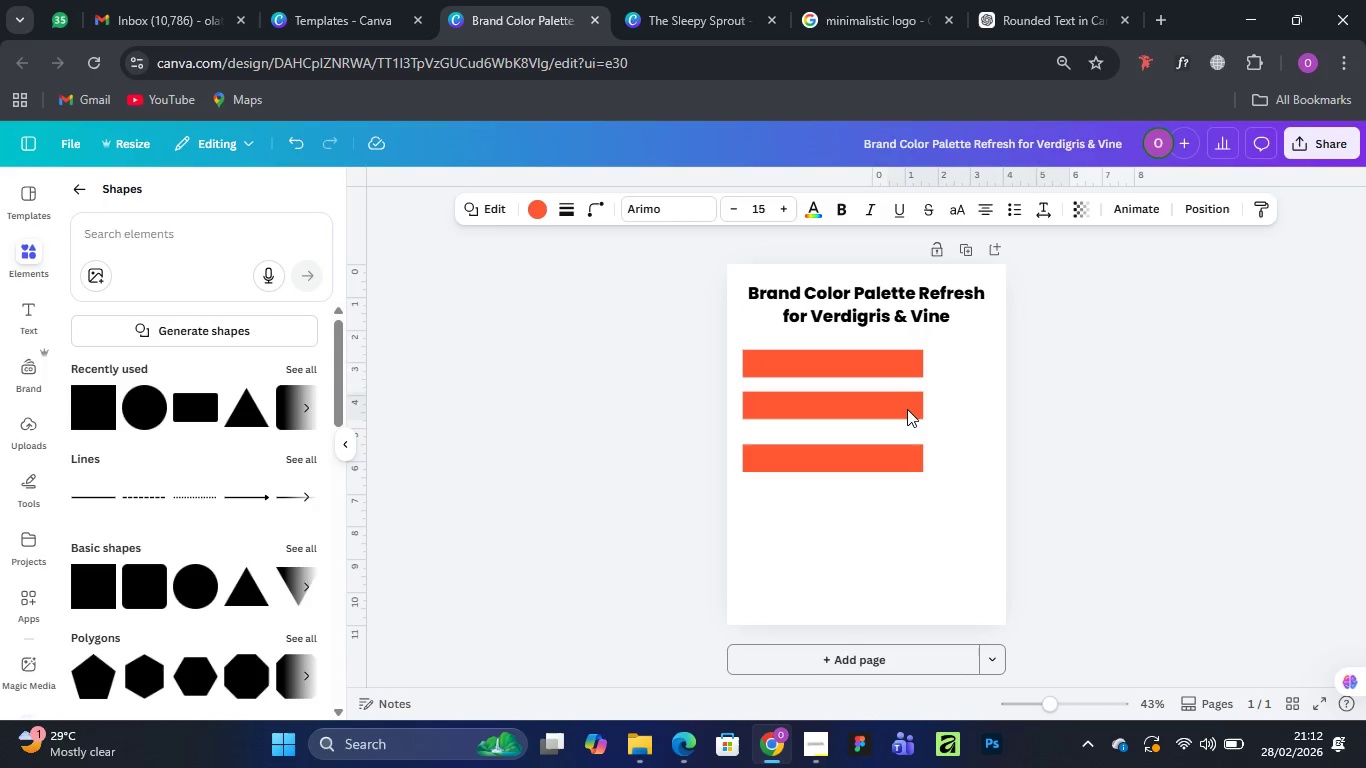 
key(ArrowUp)
 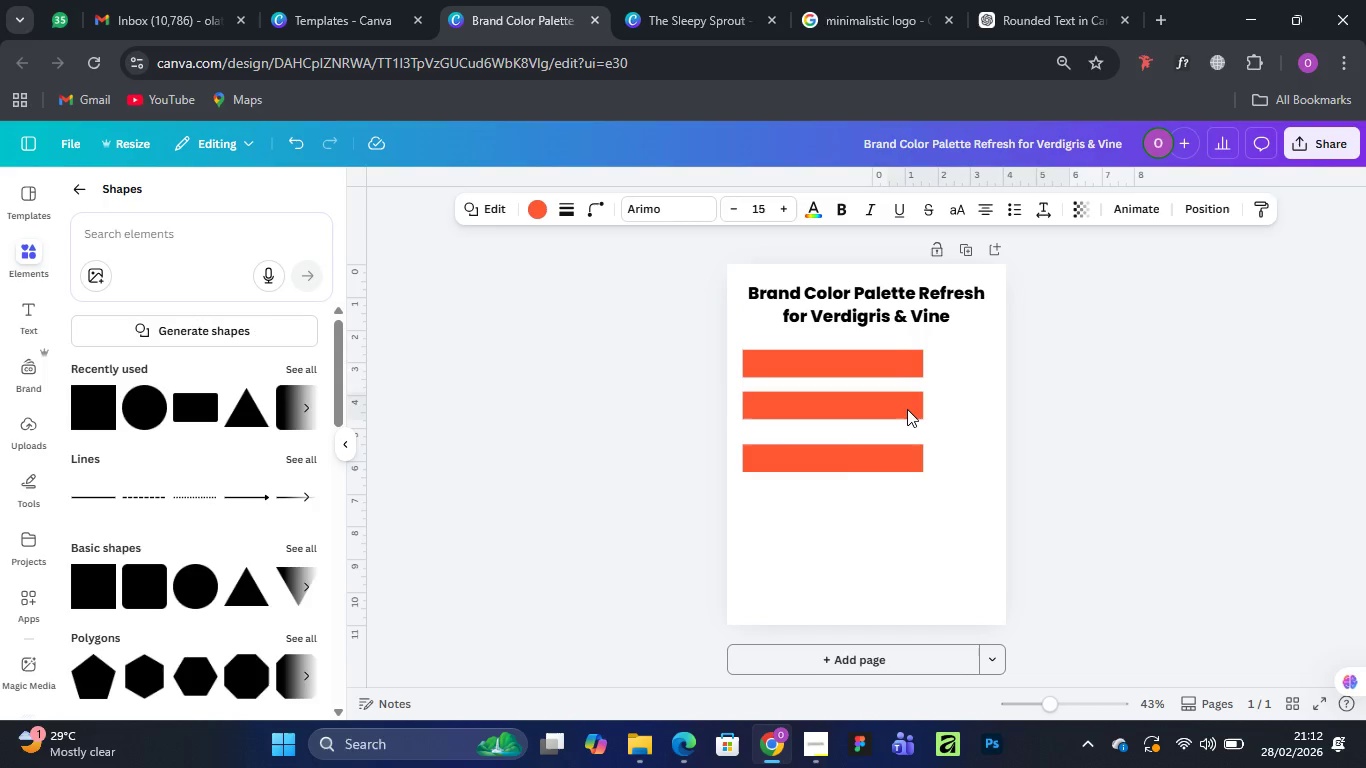 
key(ArrowUp)
 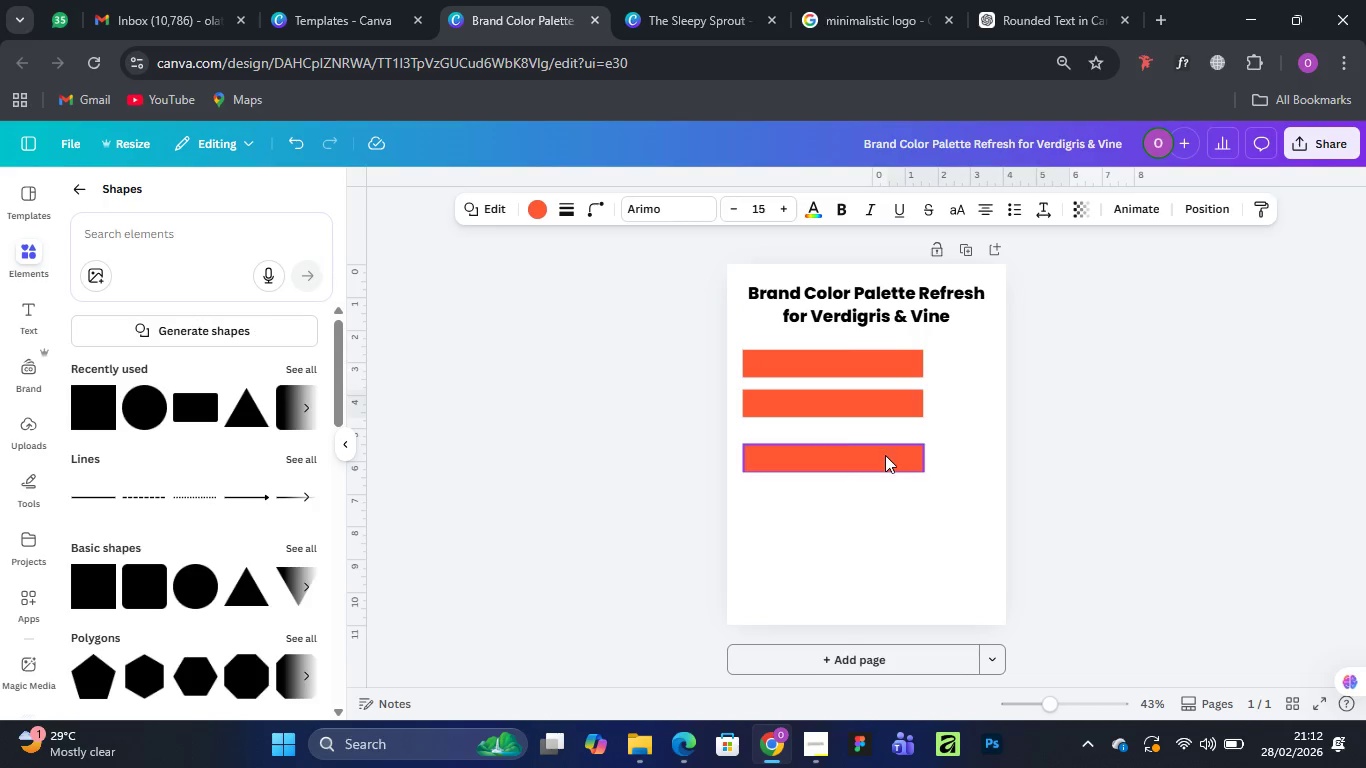 
left_click([885, 455])
 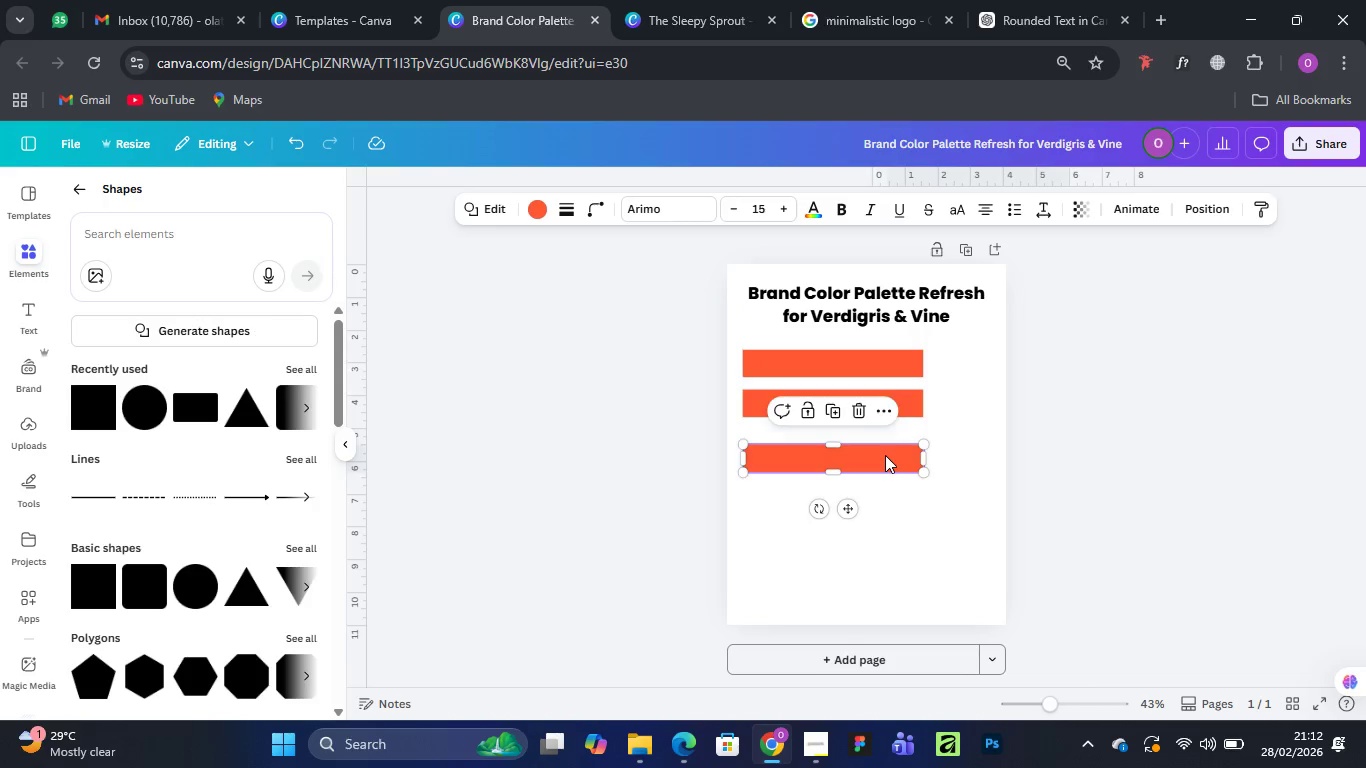 
hold_key(key=ArrowUp, duration=0.59)
 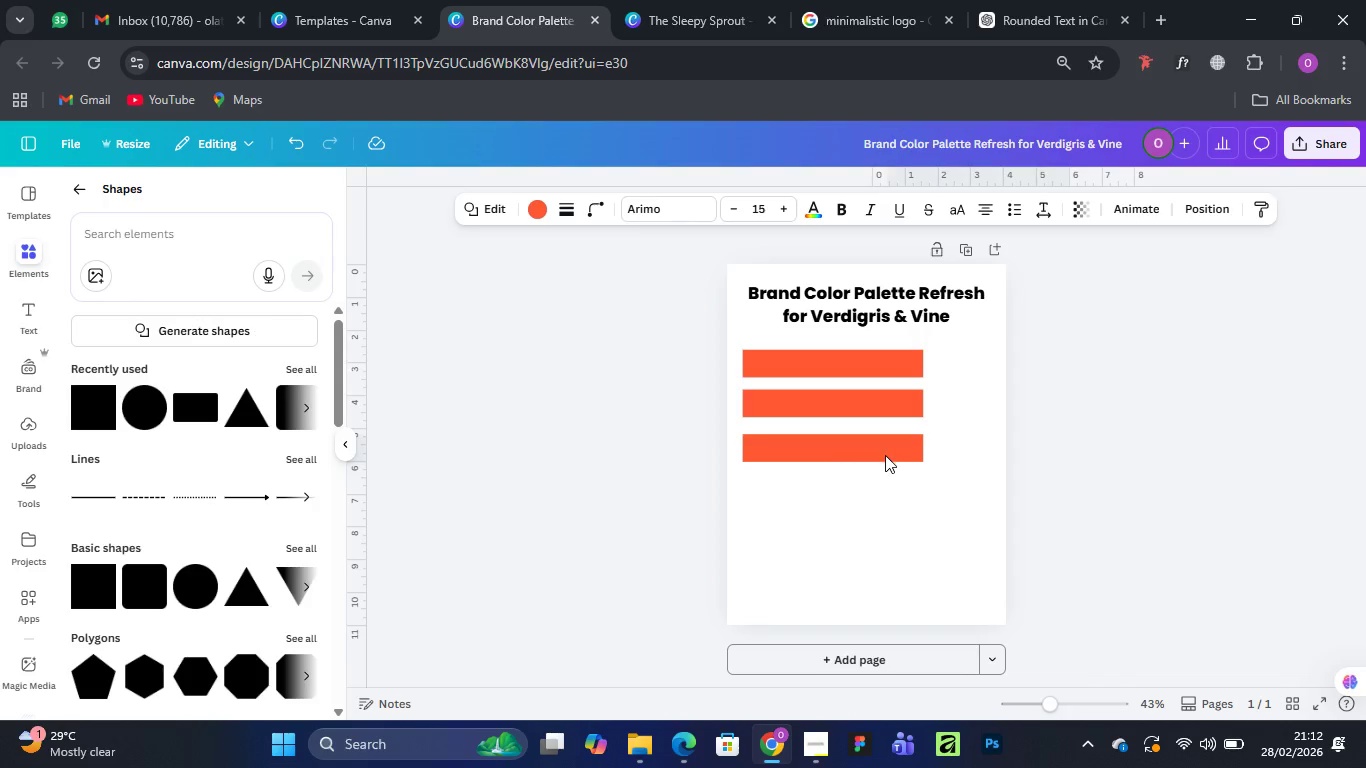 
key(ArrowUp)
 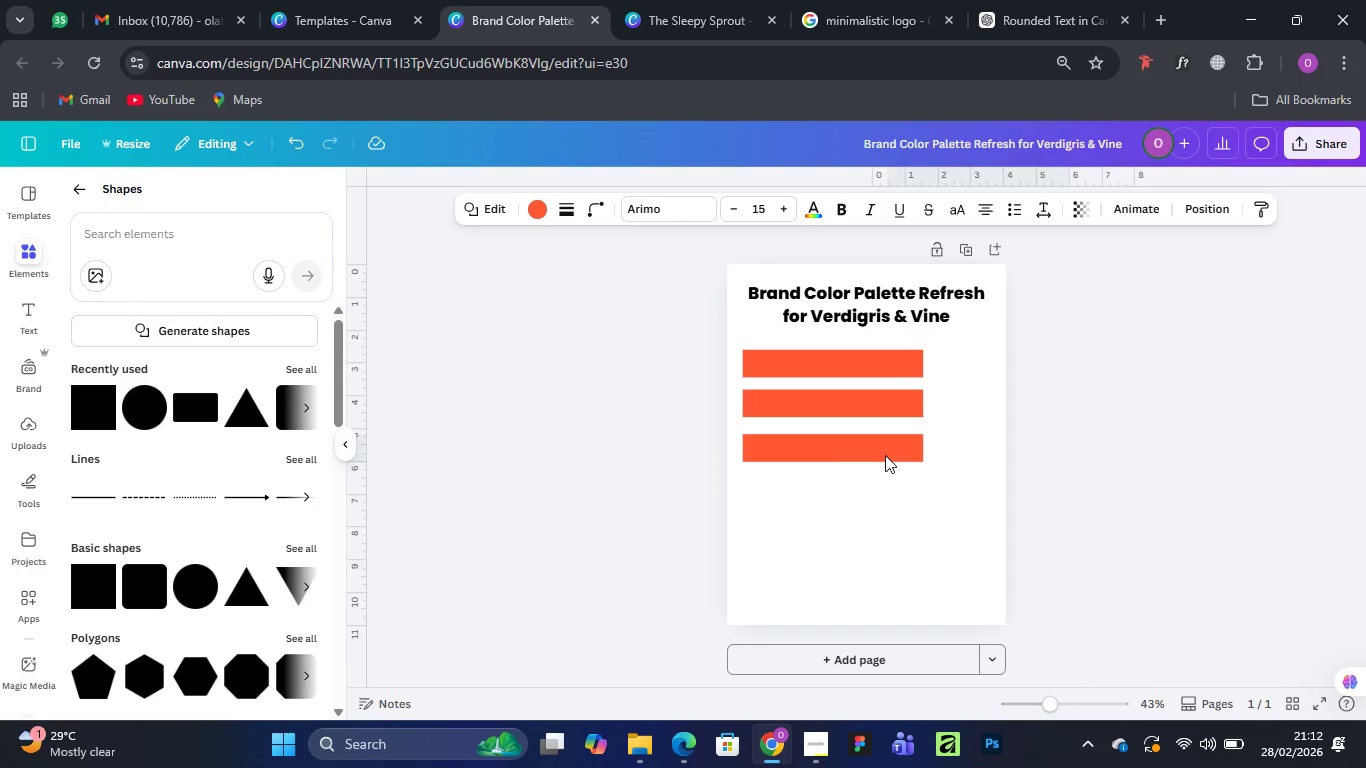 
key(ArrowUp)
 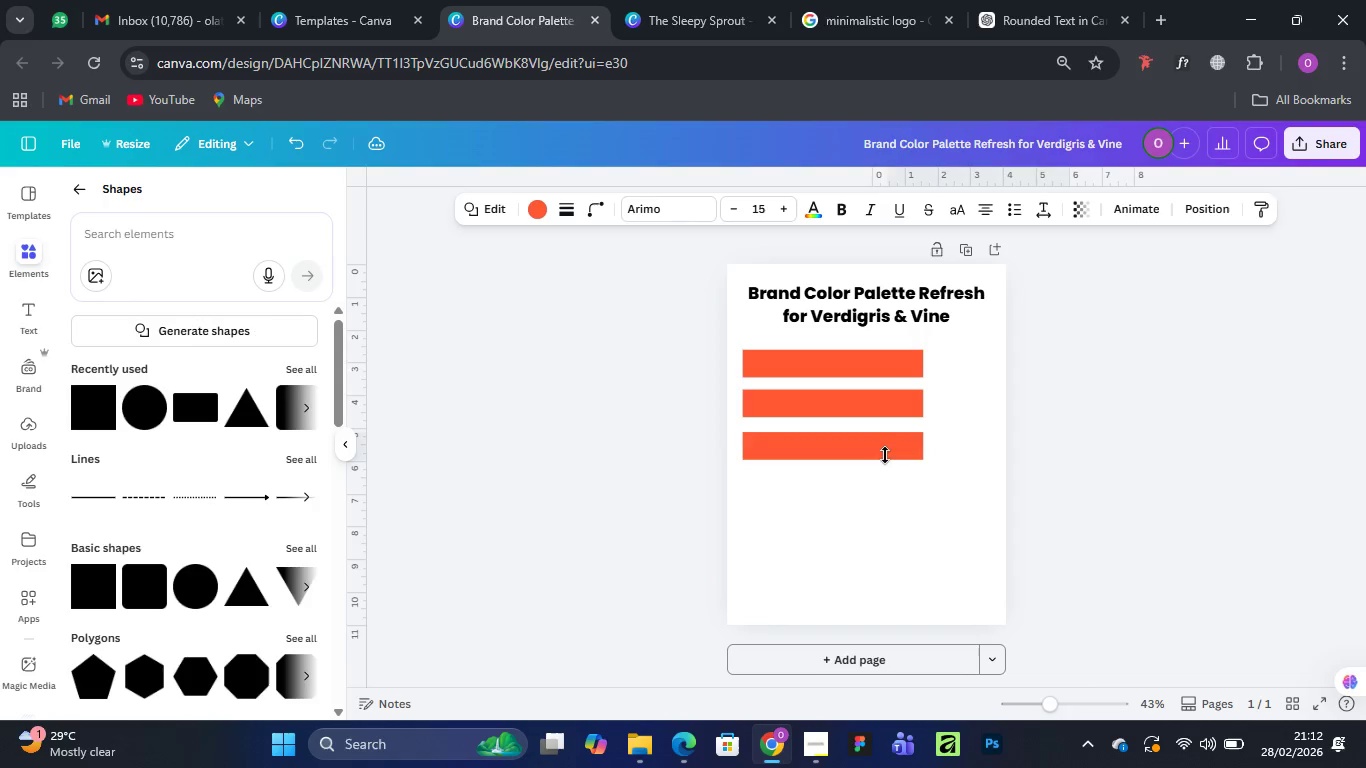 
key(ArrowUp)
 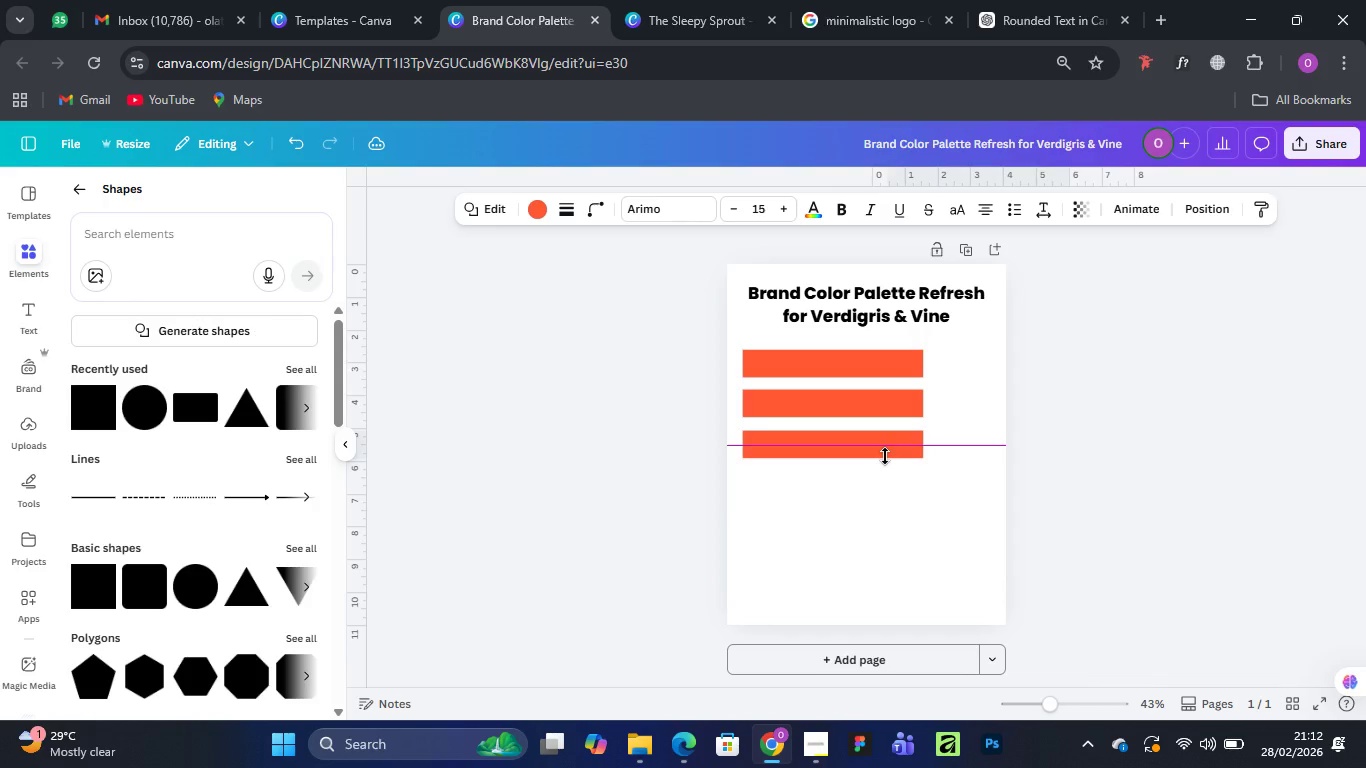 
key(ArrowUp)
 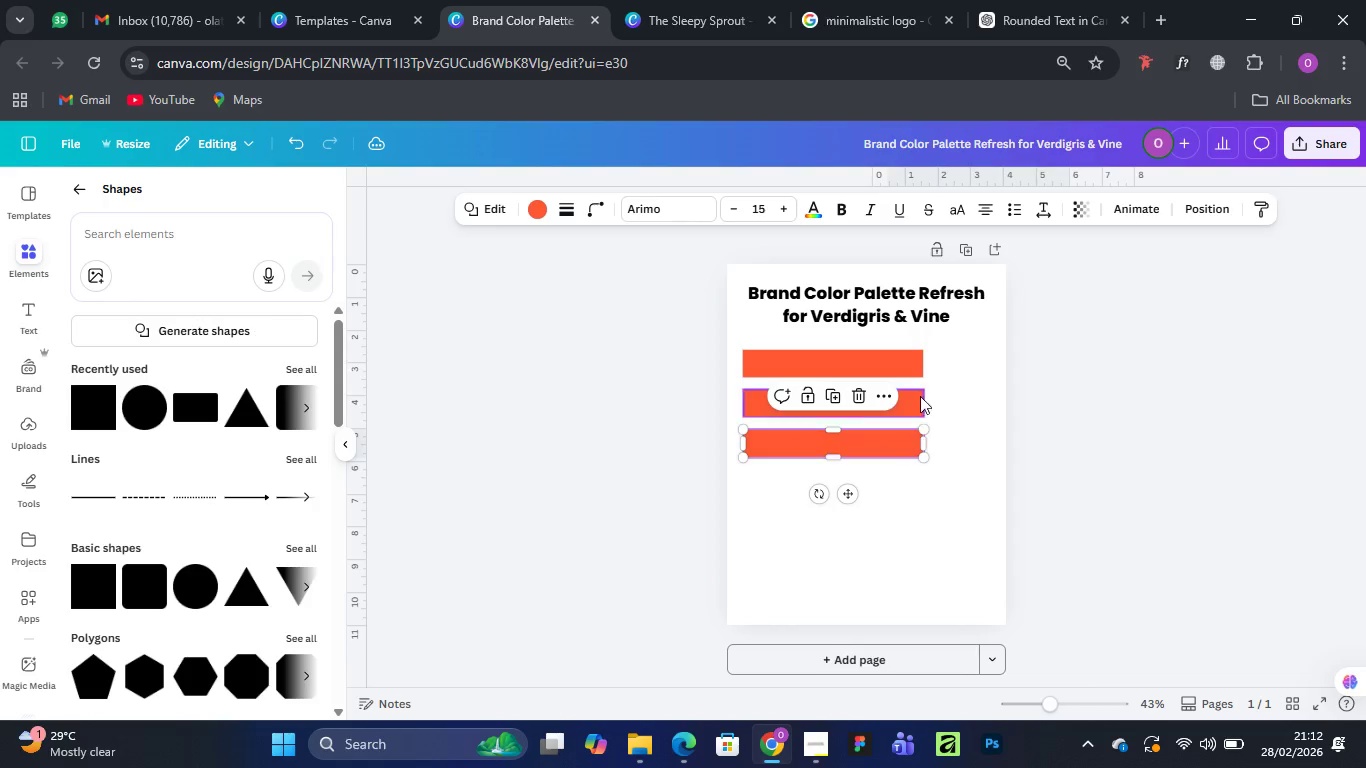 
left_click([979, 353])
 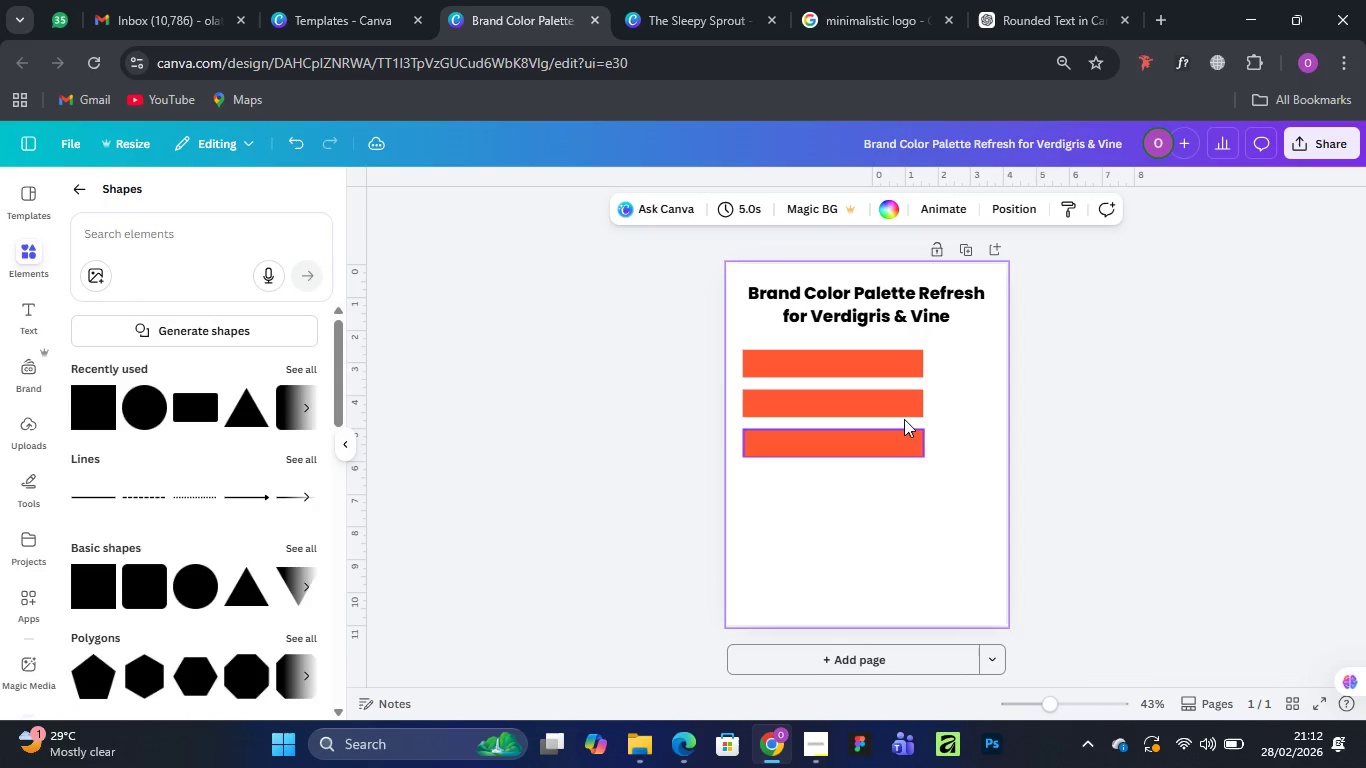 
left_click_drag(start_coordinate=[936, 363], to_coordinate=[874, 453])
 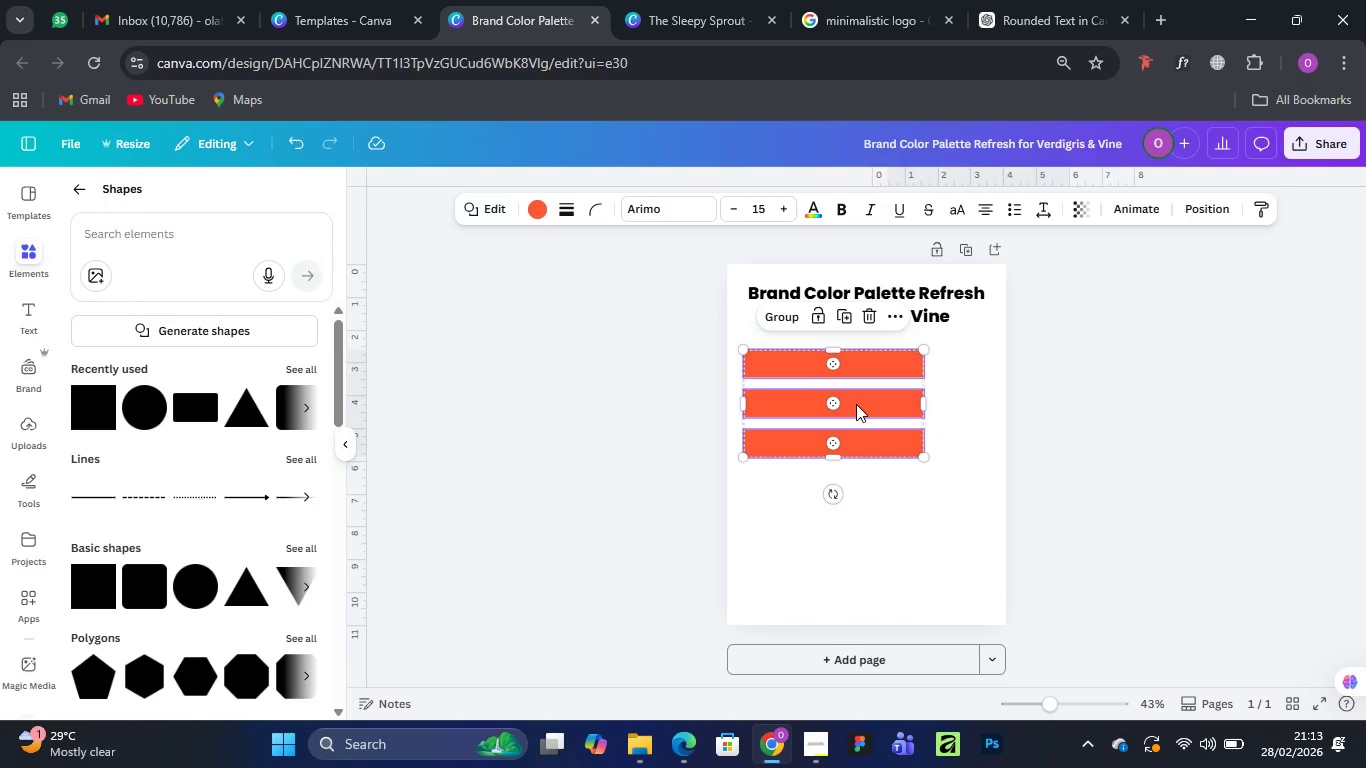 
hold_key(key=AltLeft, duration=1.53)
left_click_drag(start_coordinate=[856, 404], to_coordinate=[849, 521])
 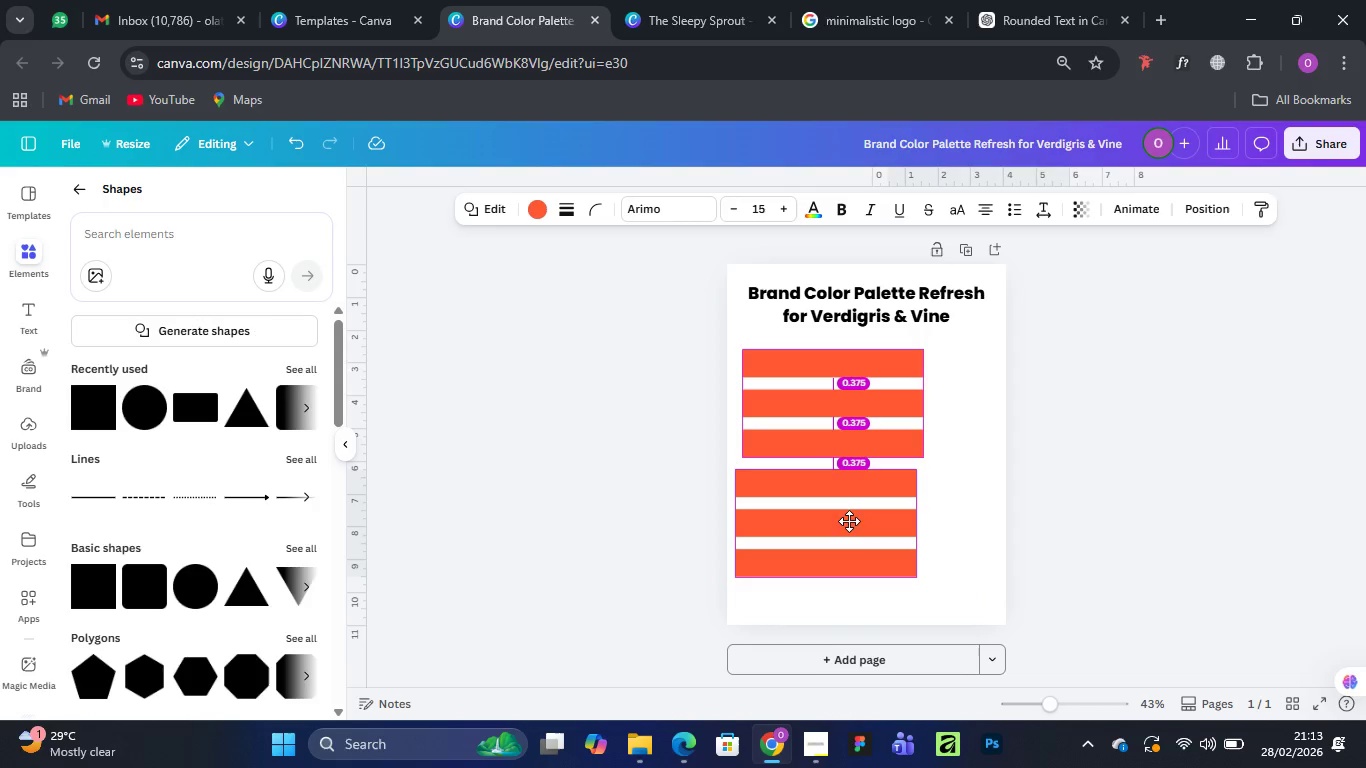 
hold_key(key=AltLeft, duration=1.5)
 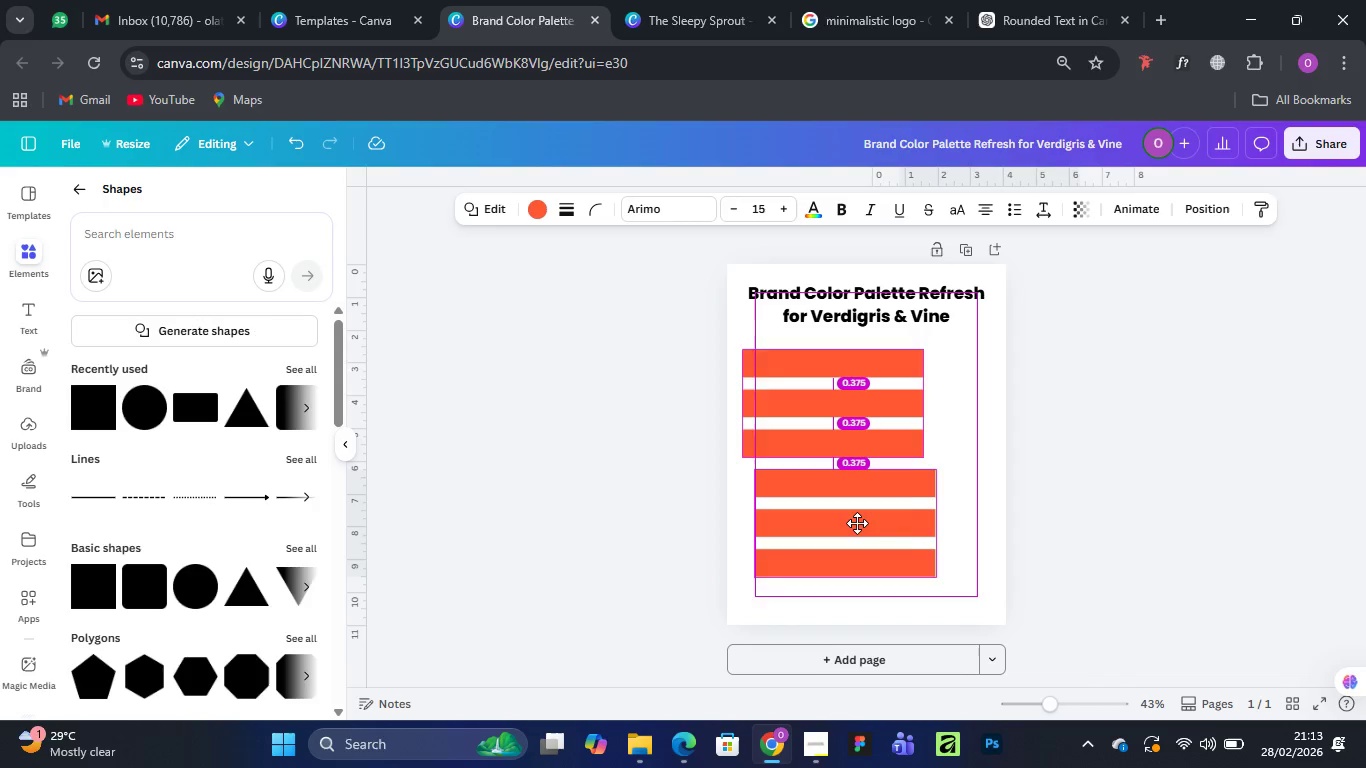 
hold_key(key=AltLeft, duration=1.51)
 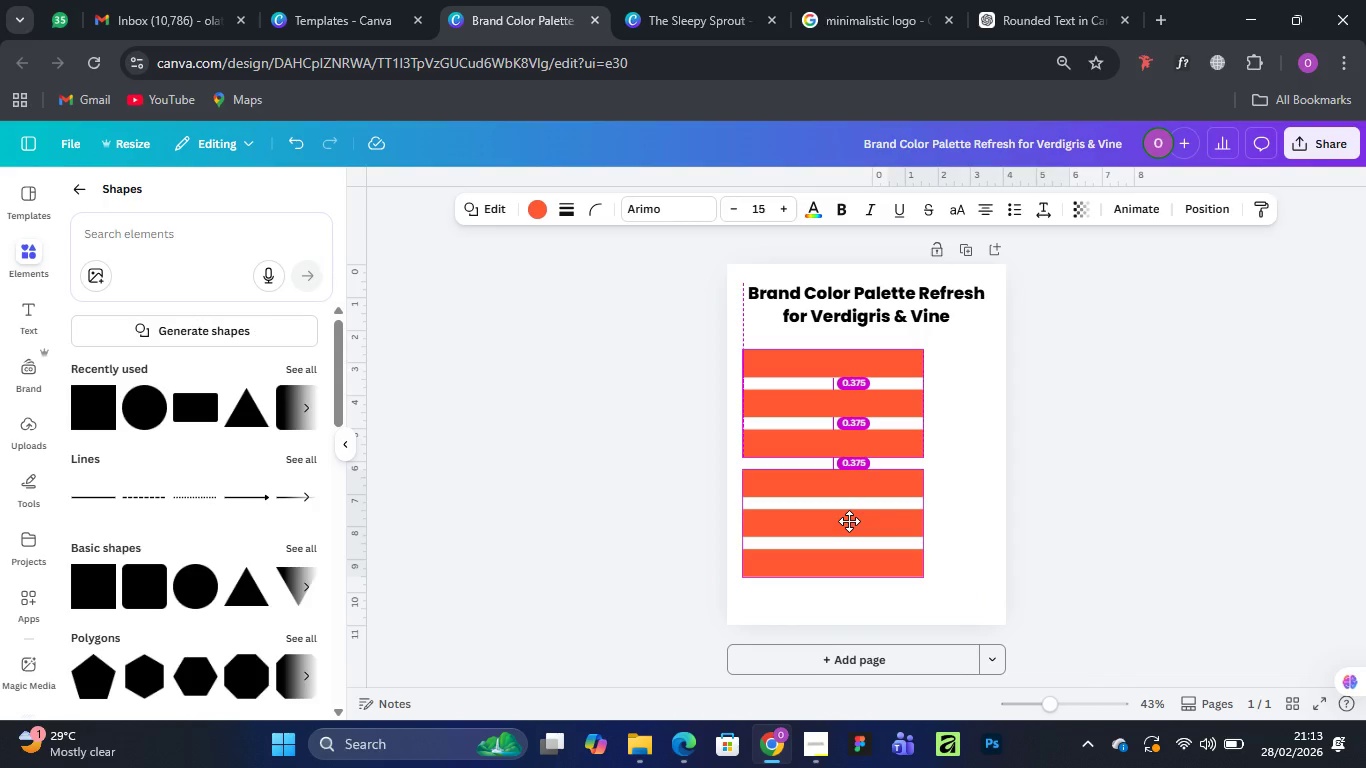 
hold_key(key=AltLeft, duration=1.5)
 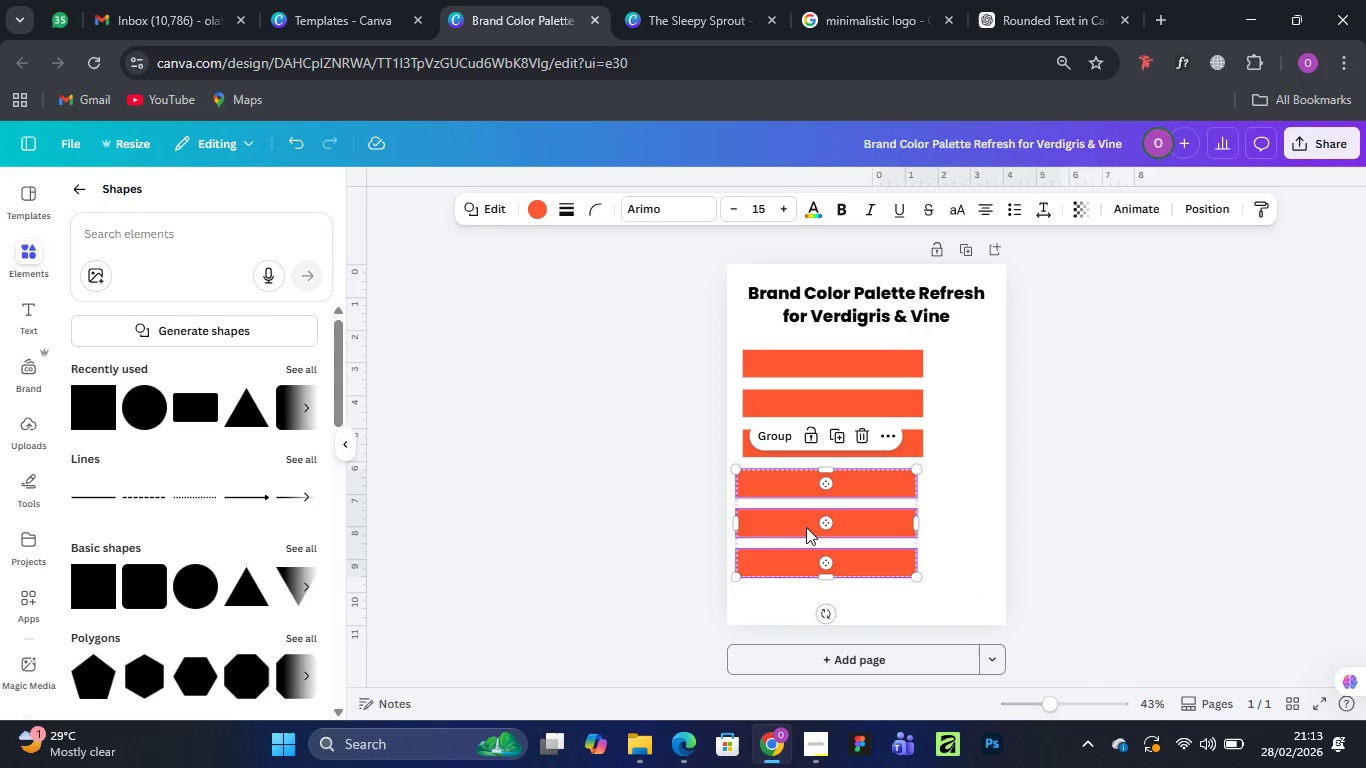 
left_click_drag(start_coordinate=[806, 524], to_coordinate=[813, 524])
 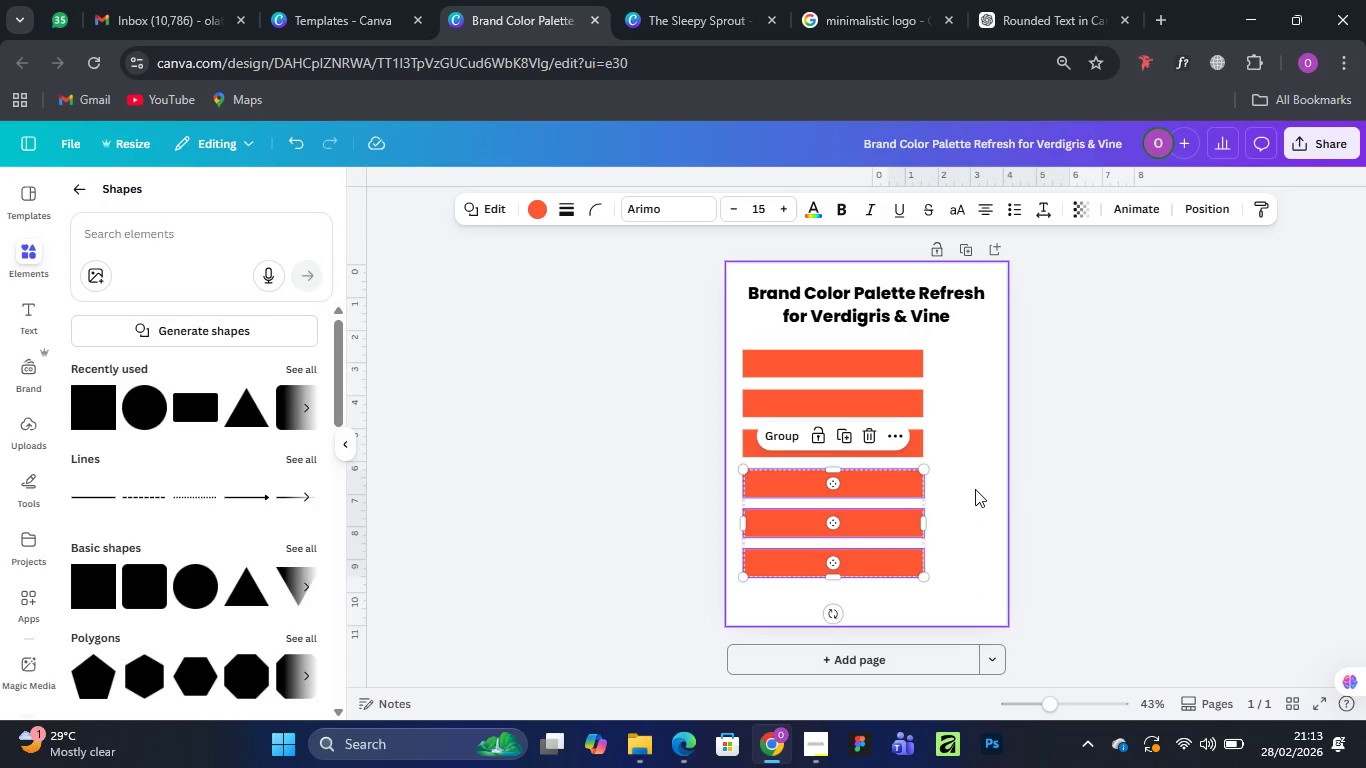 
left_click([975, 488])
 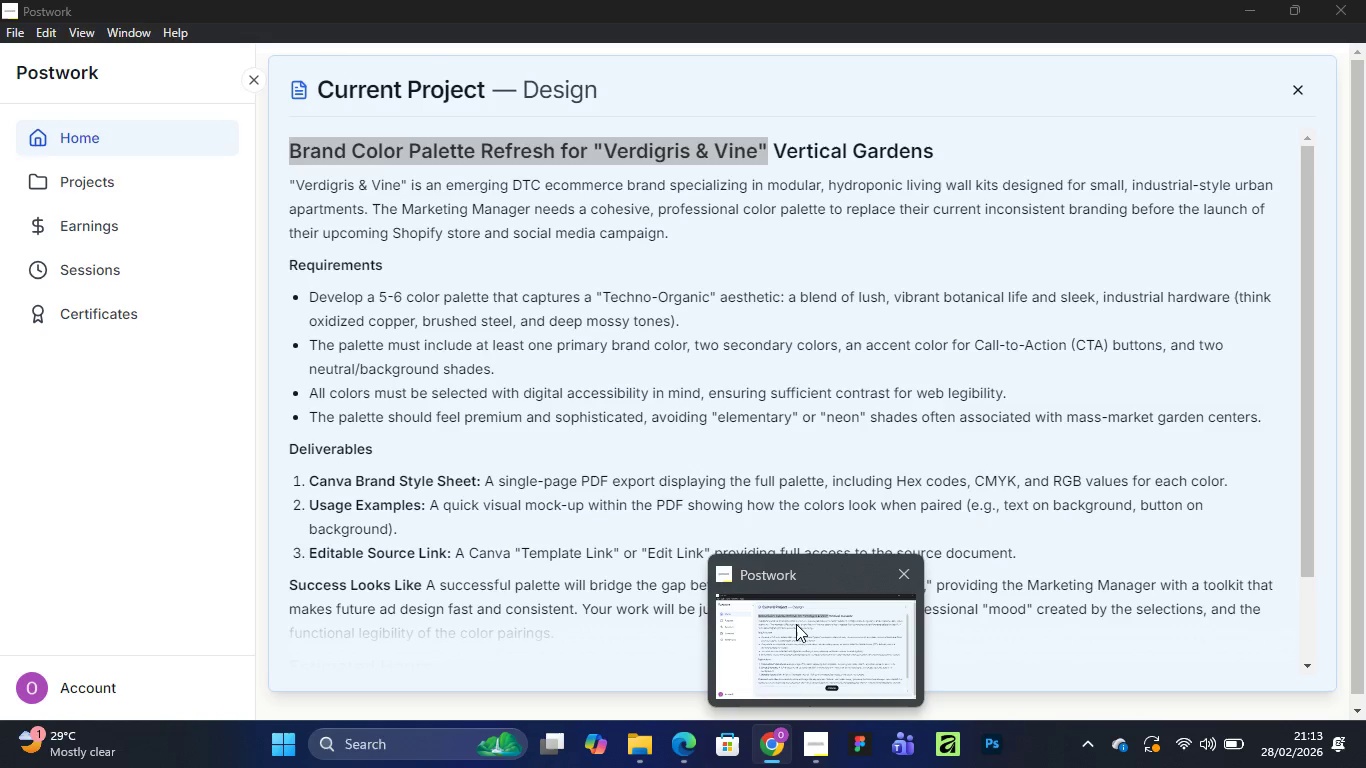 
wait(28.56)
 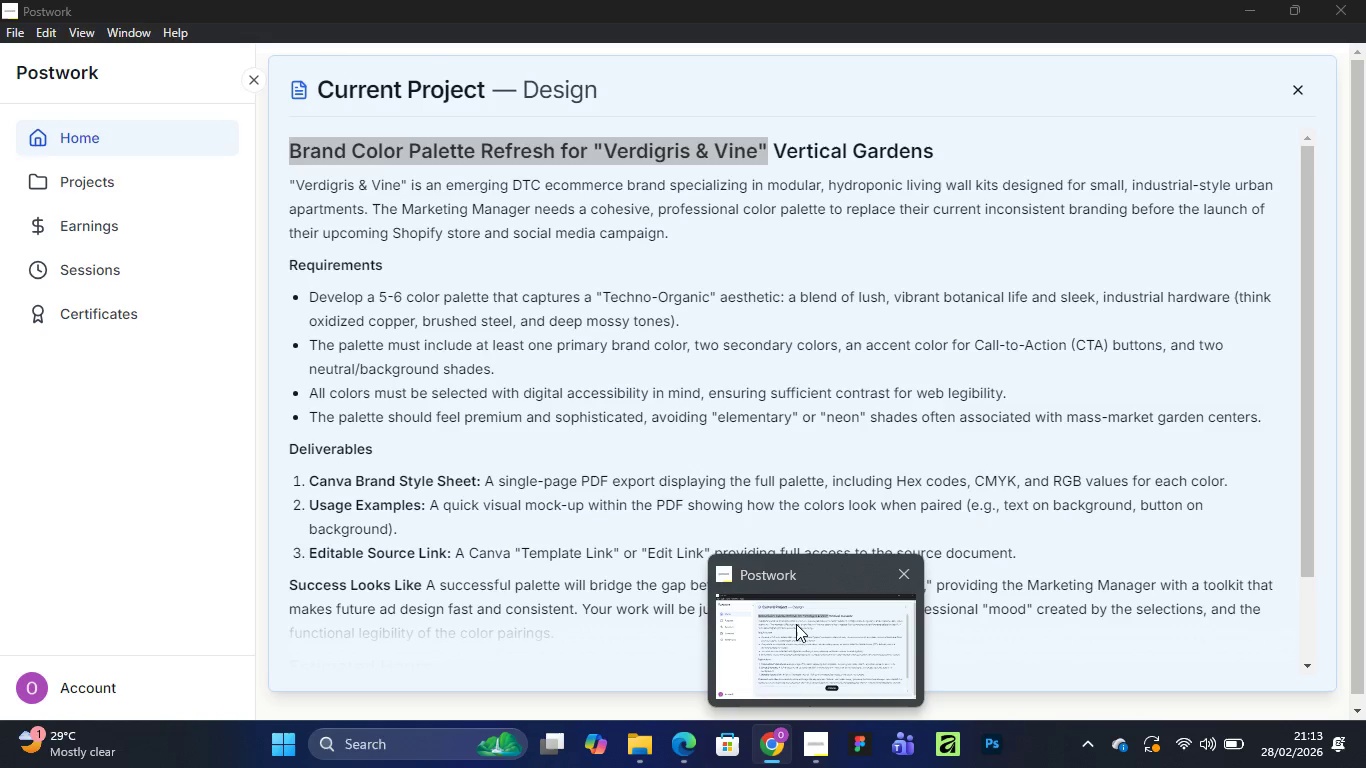 
left_click([1080, 12])
 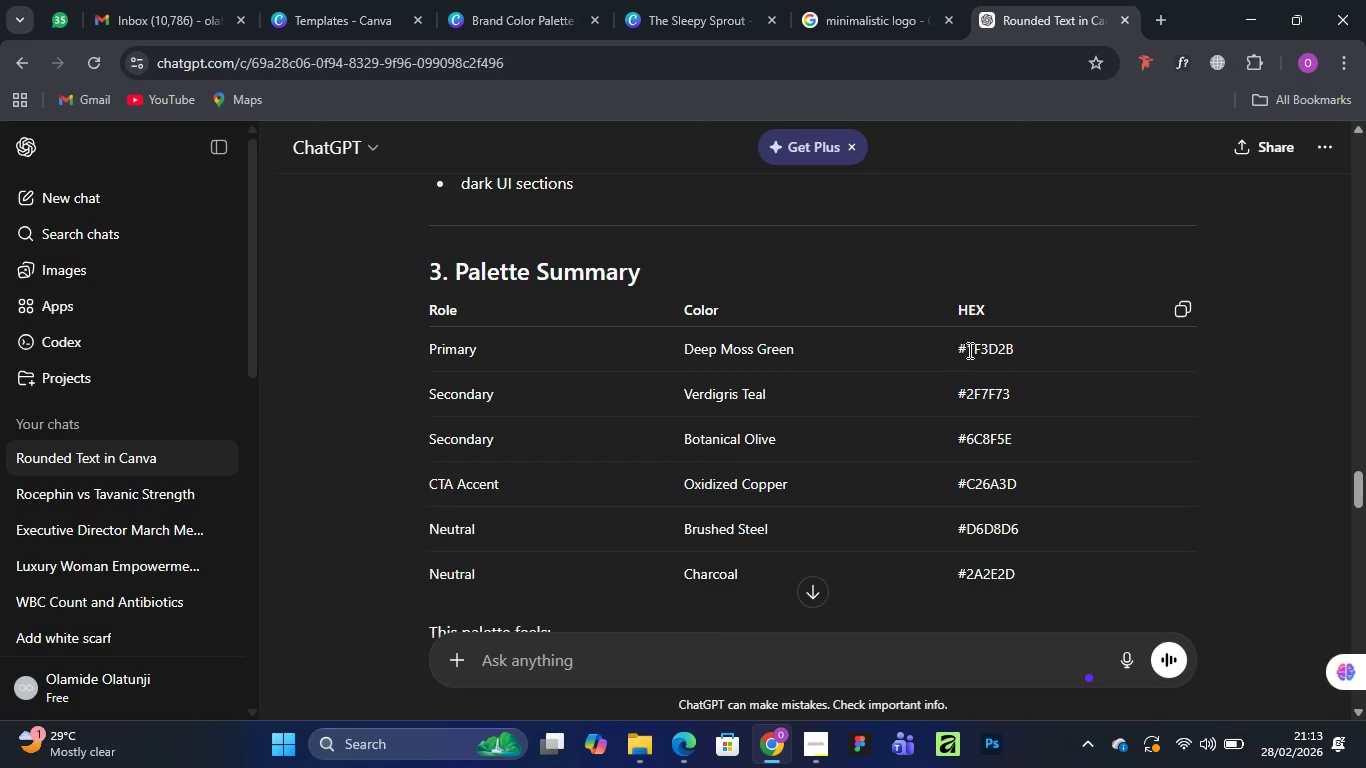 
left_click_drag(start_coordinate=[959, 350], to_coordinate=[1017, 349])
 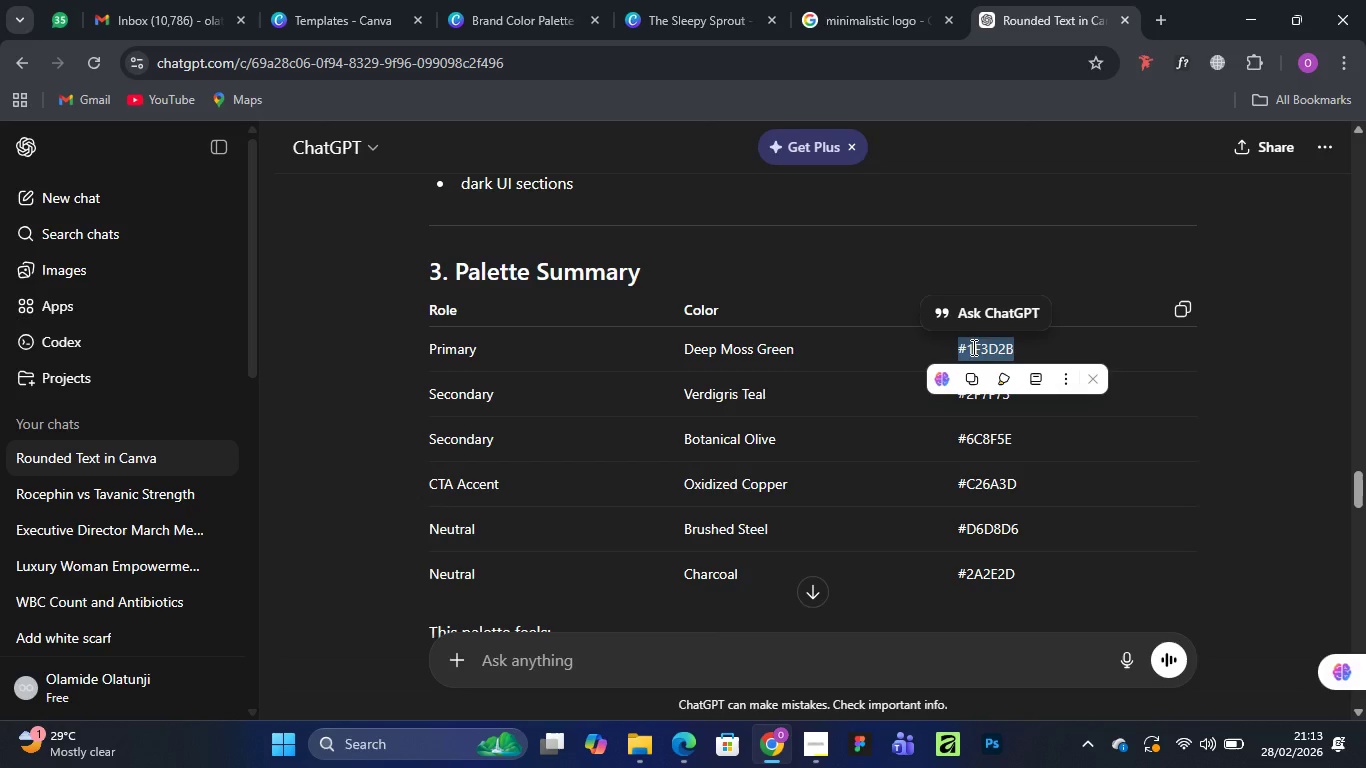 
key(Control+C)
 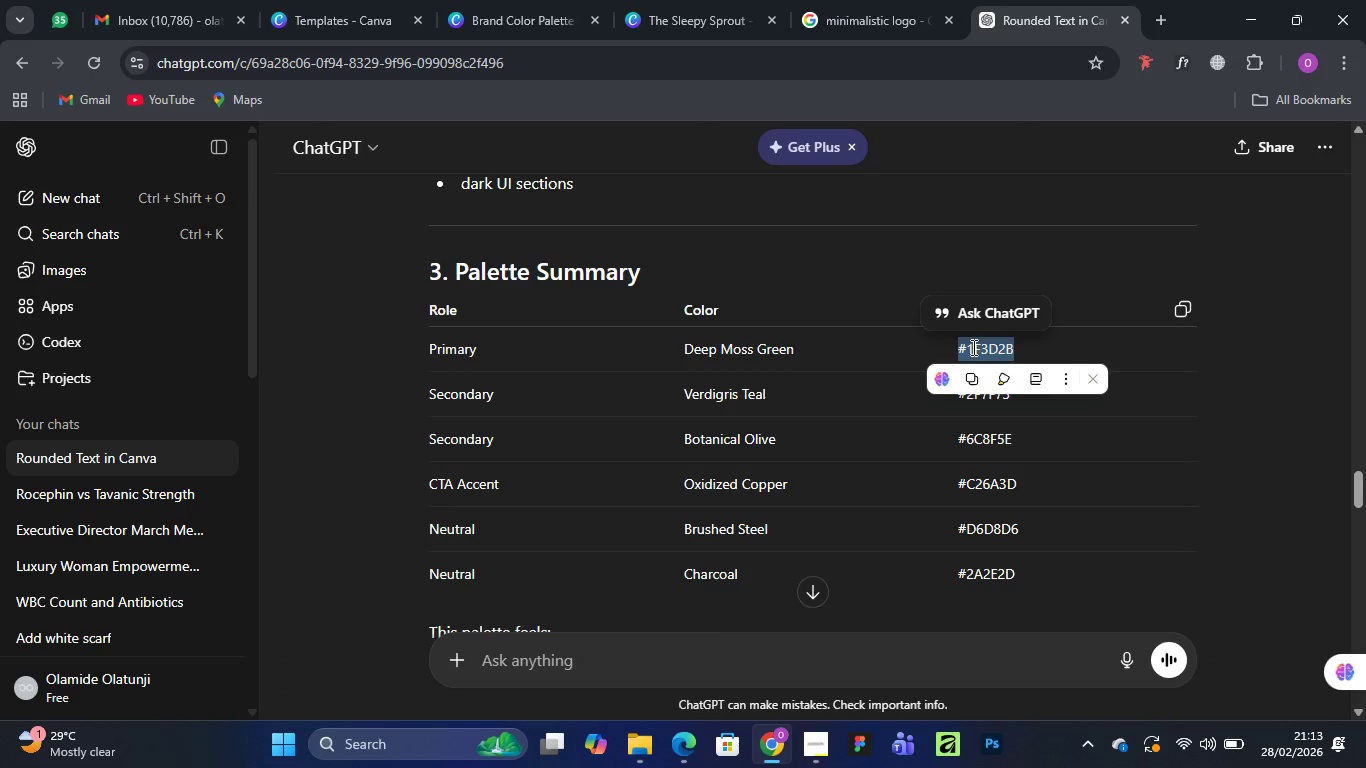 
key(Control+C)
 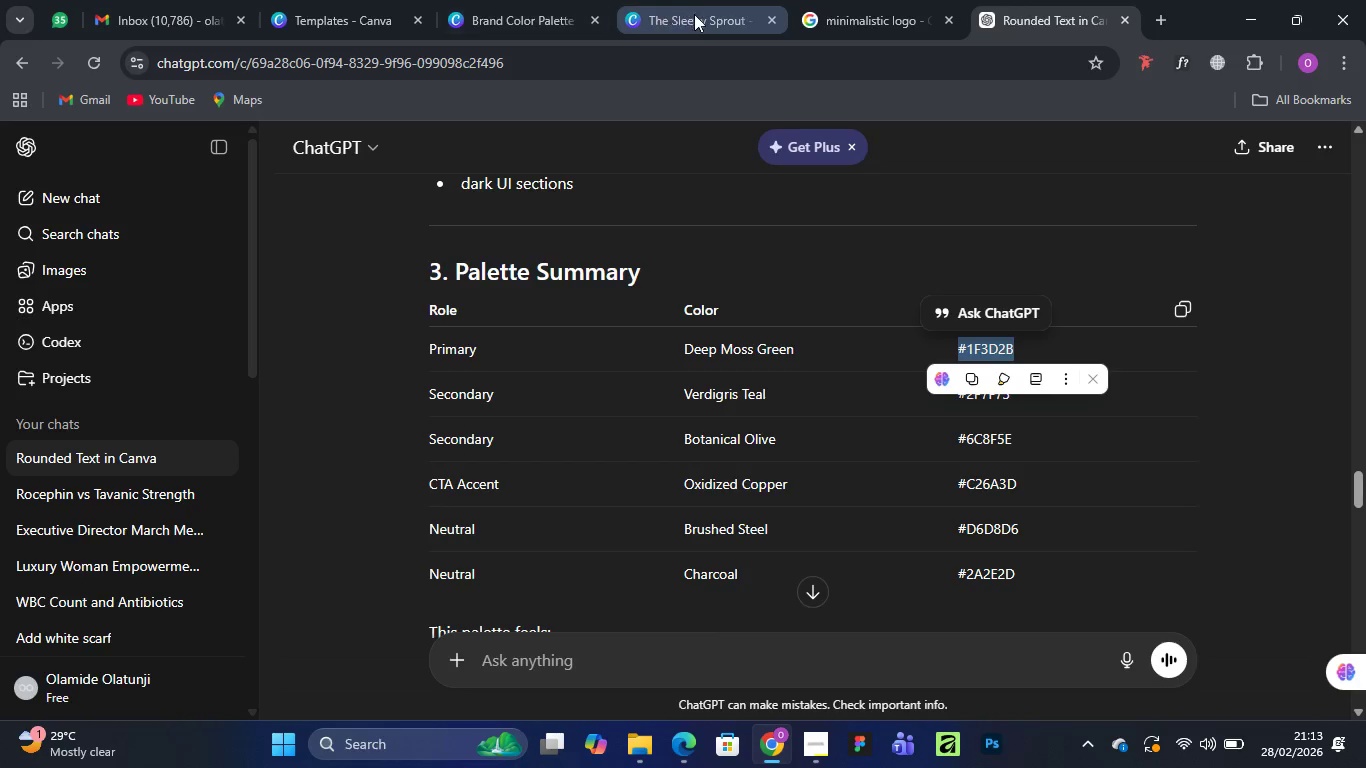 
wait(6.26)
 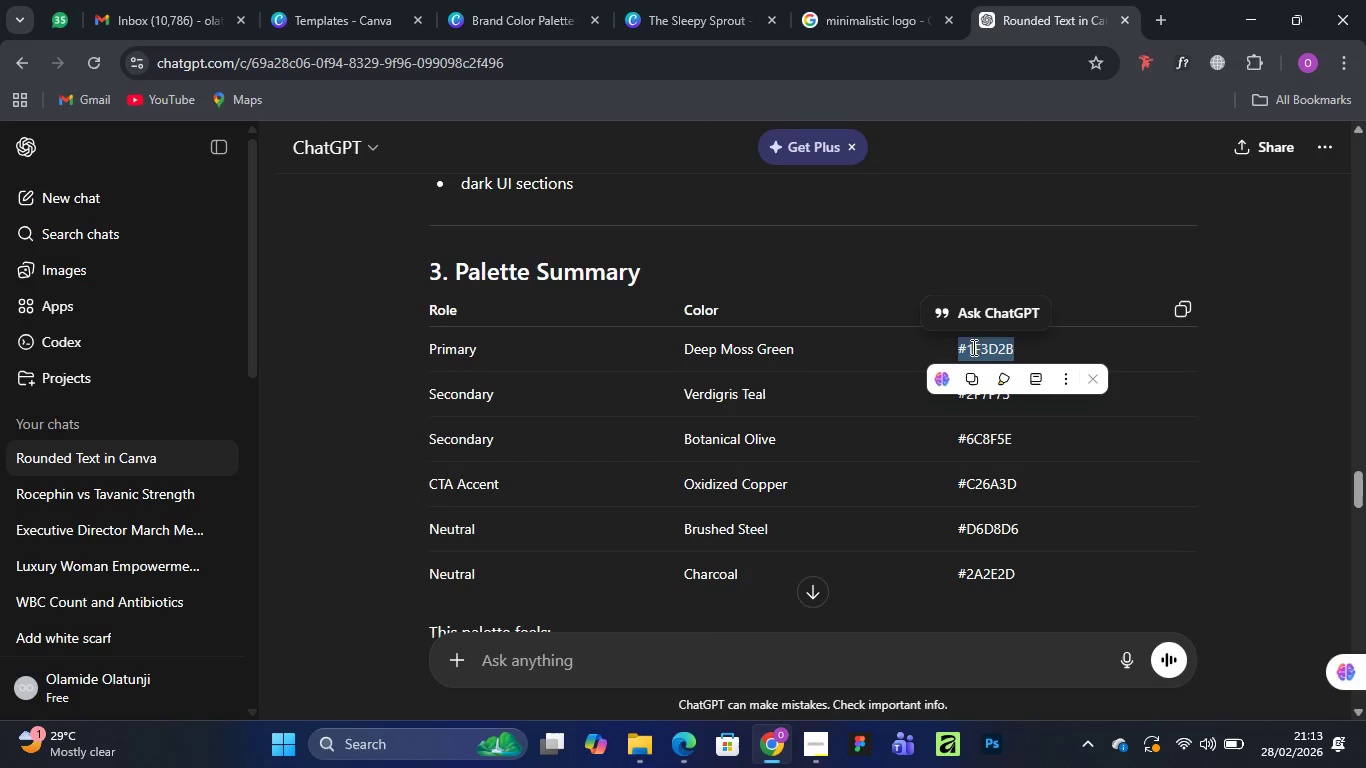 
left_click([497, 19])
 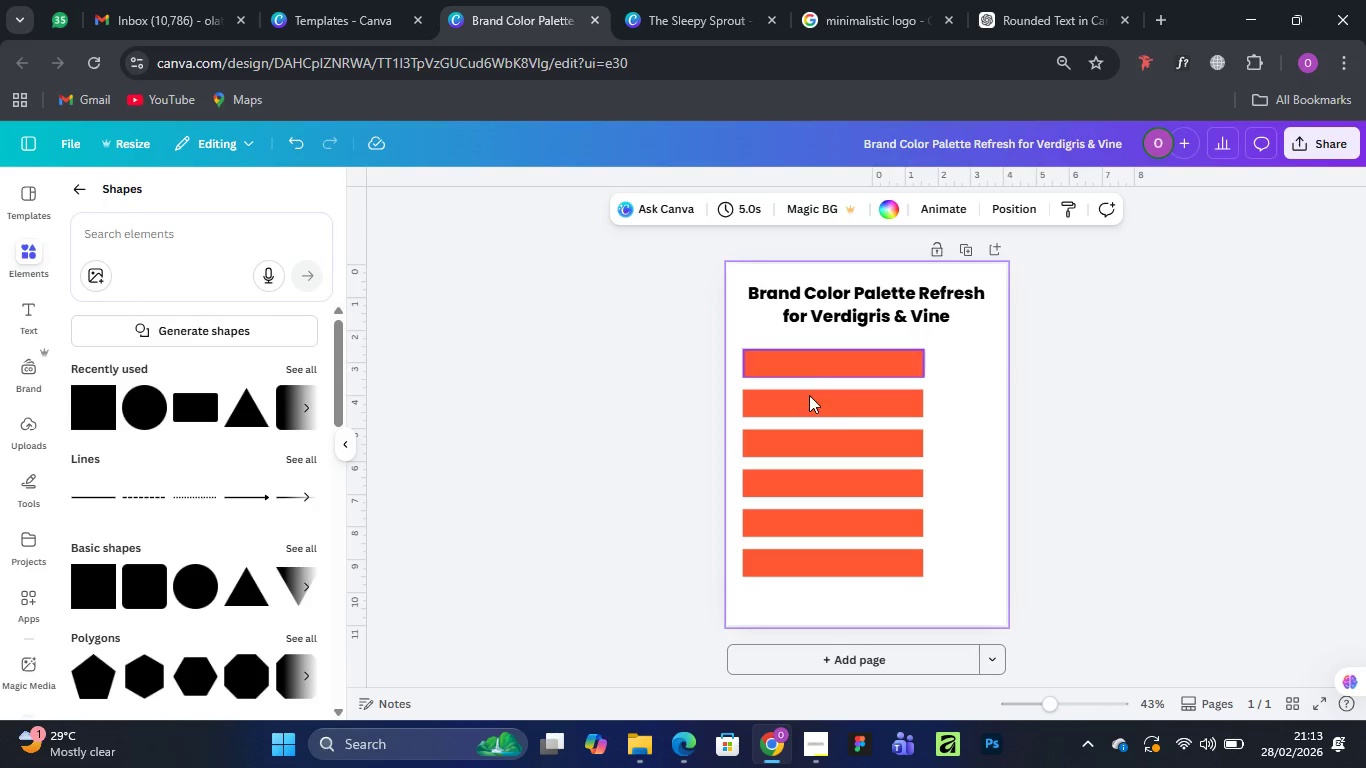 
left_click([812, 360])
 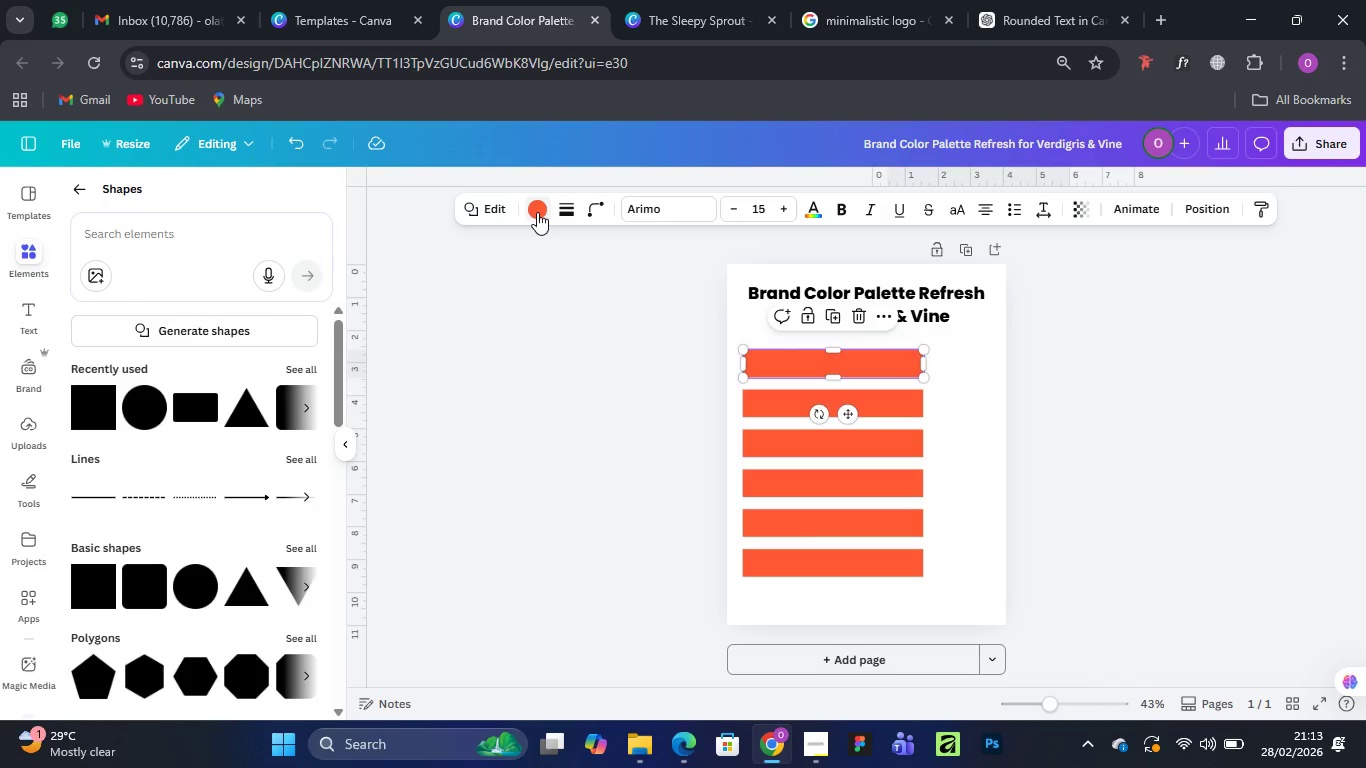 
left_click([536, 212])
 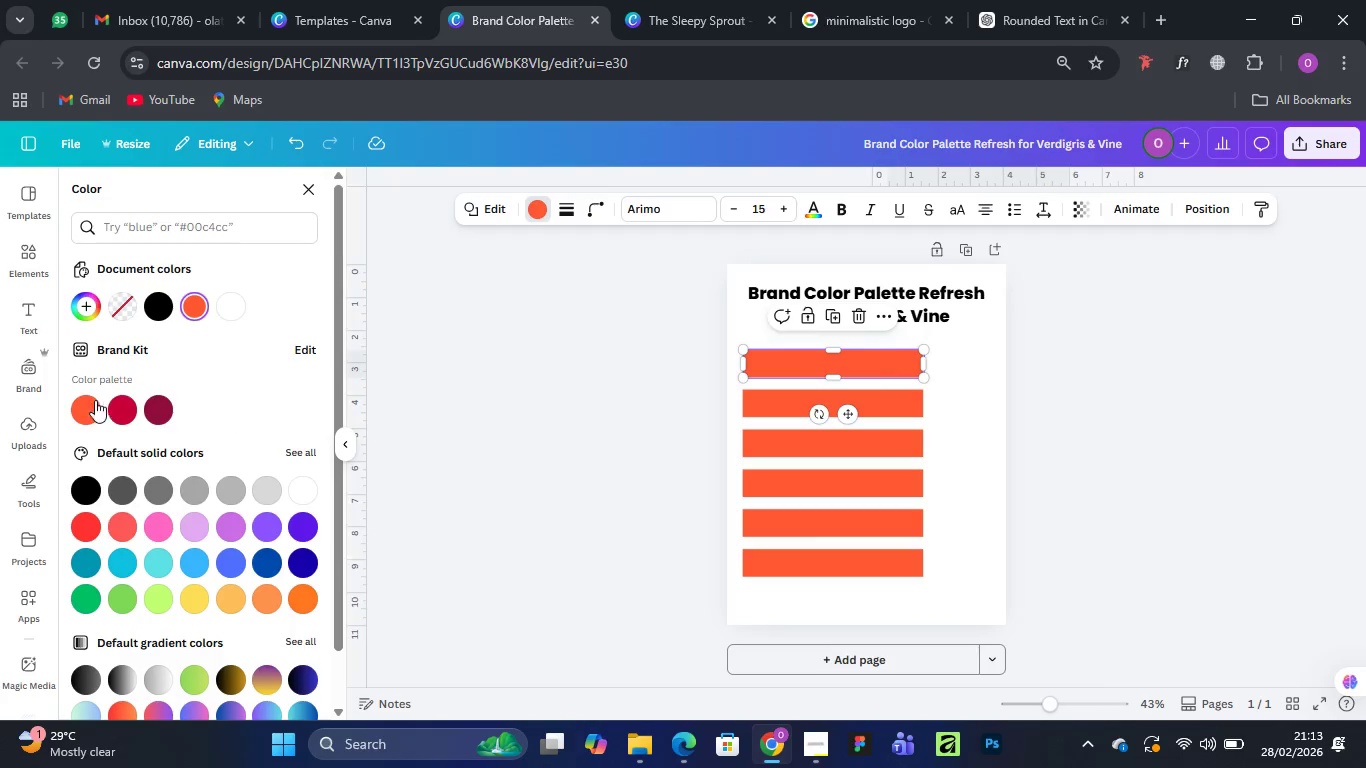 
left_click([88, 300])
 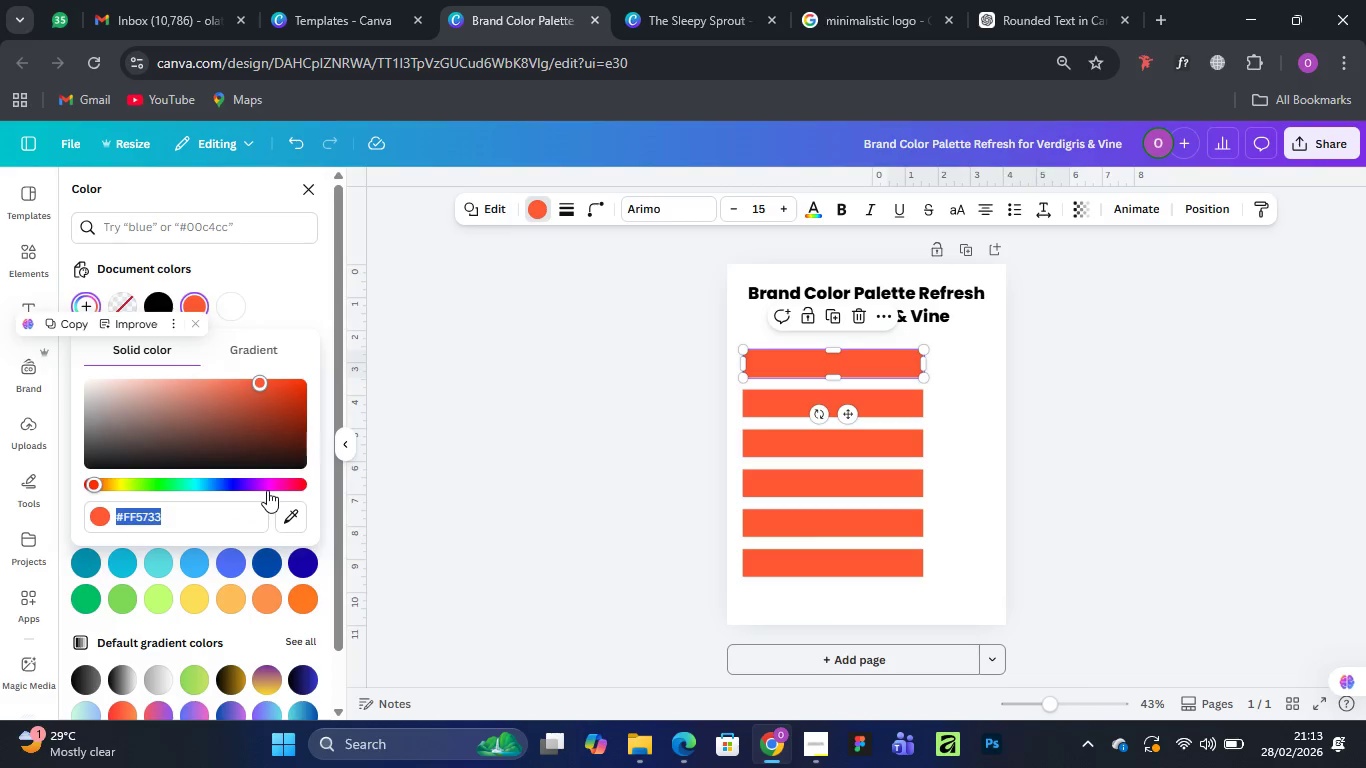 
key(Control+V)
 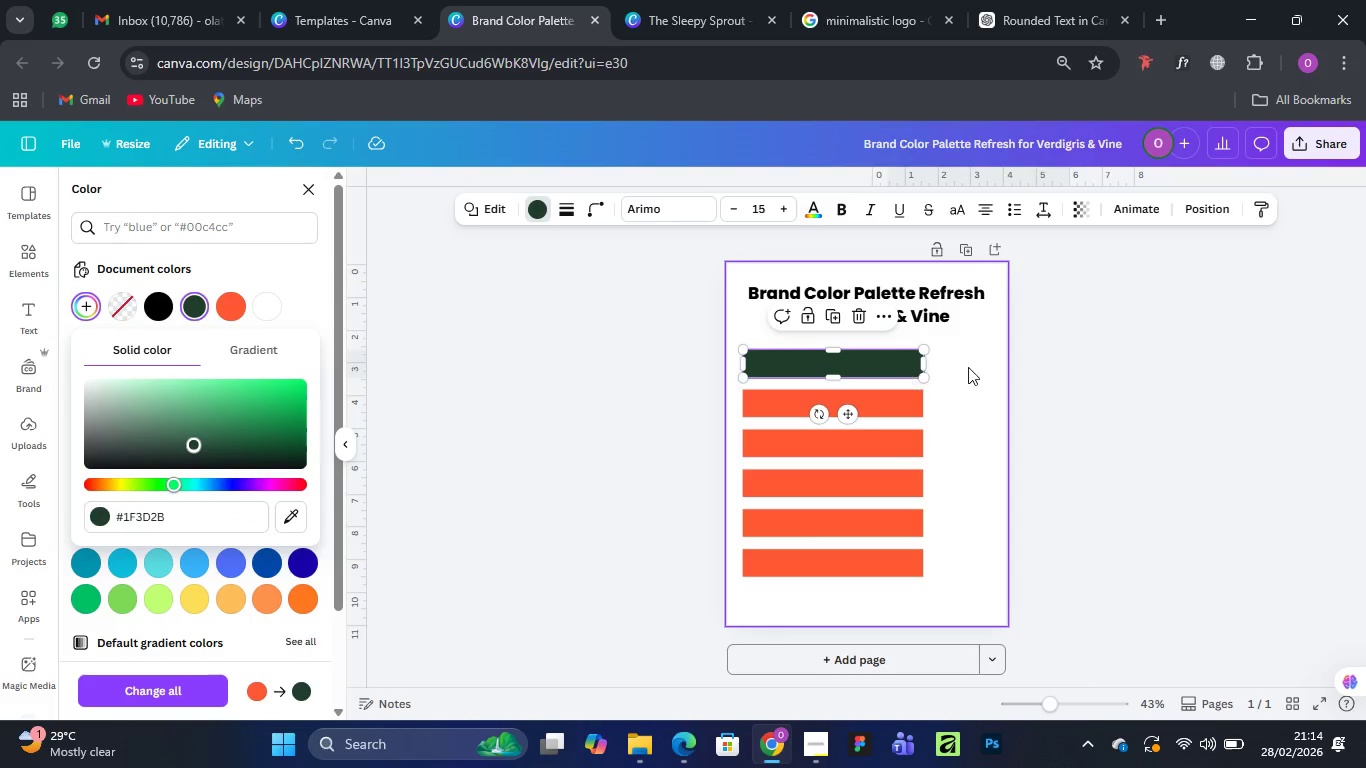 
left_click([972, 353])
 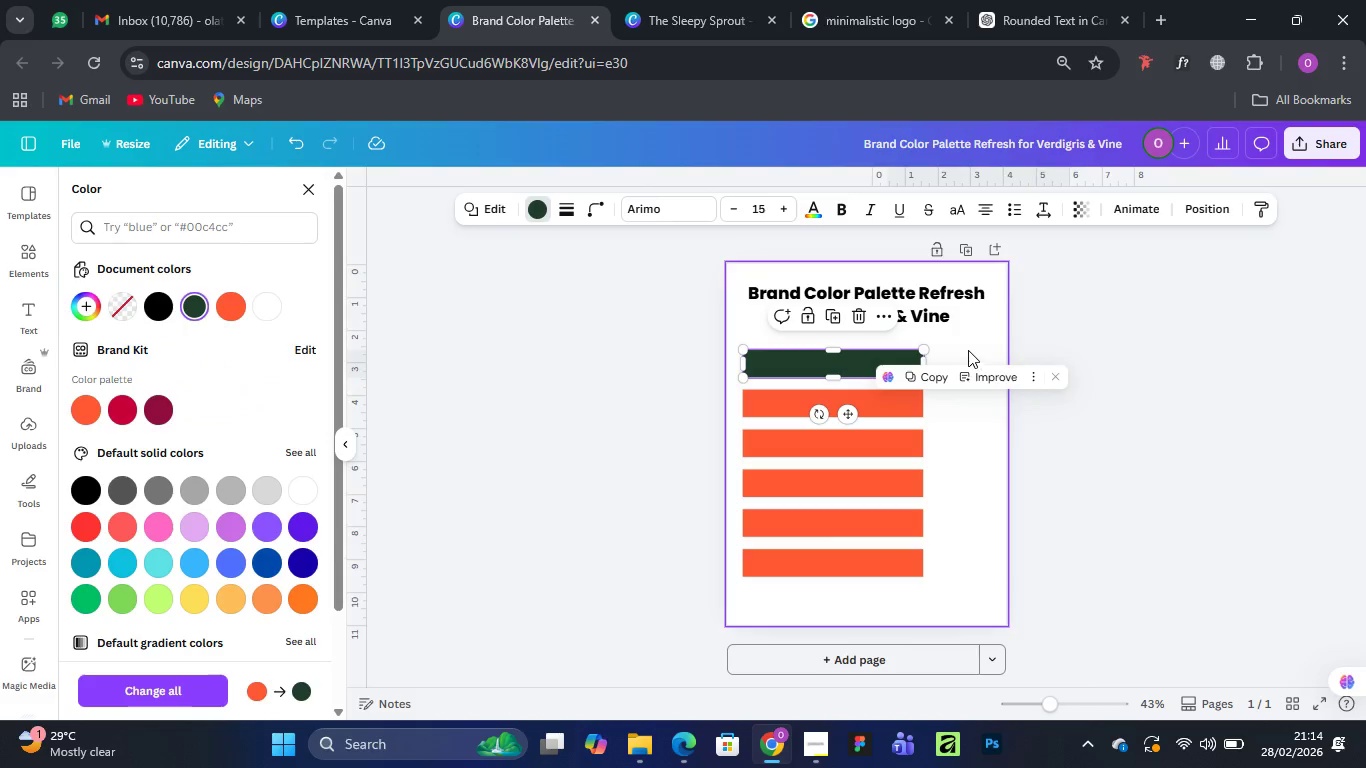 
left_click([965, 346])
 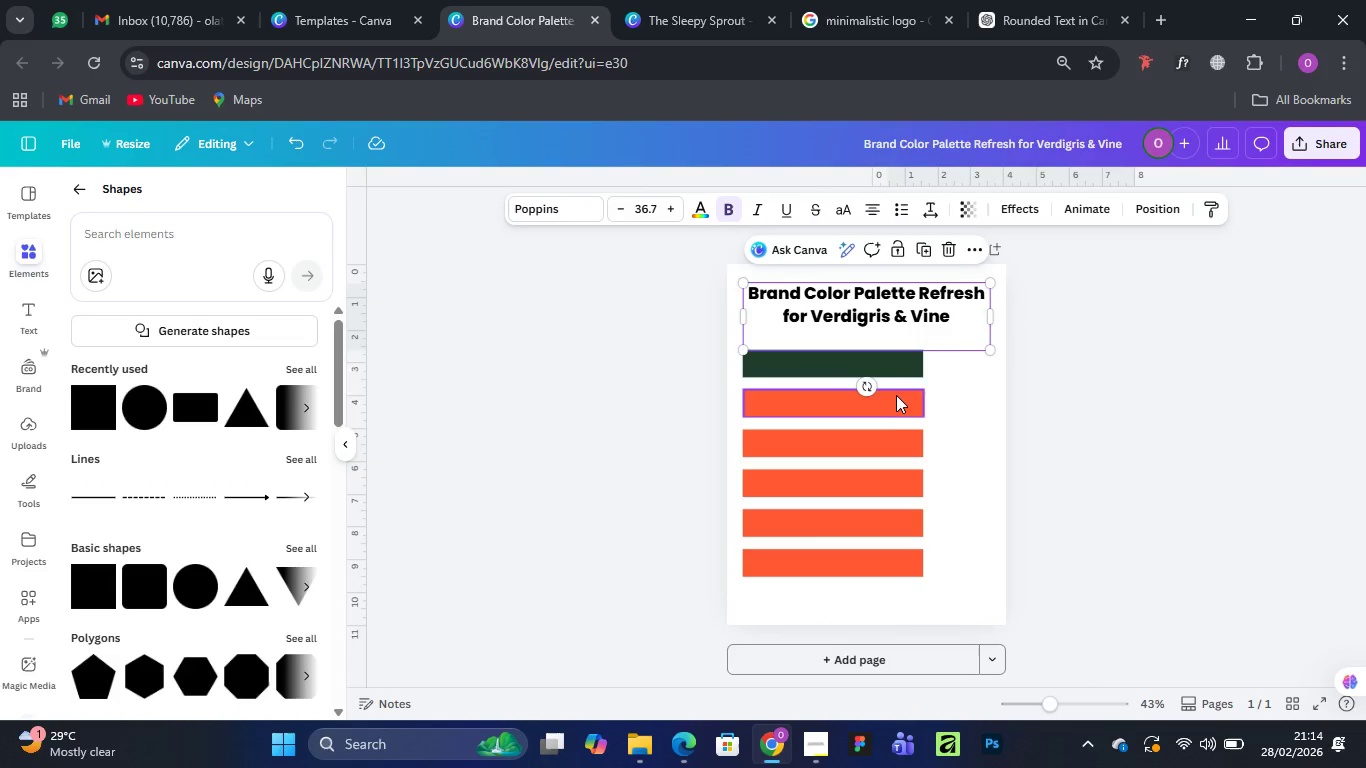 
left_click([893, 402])
 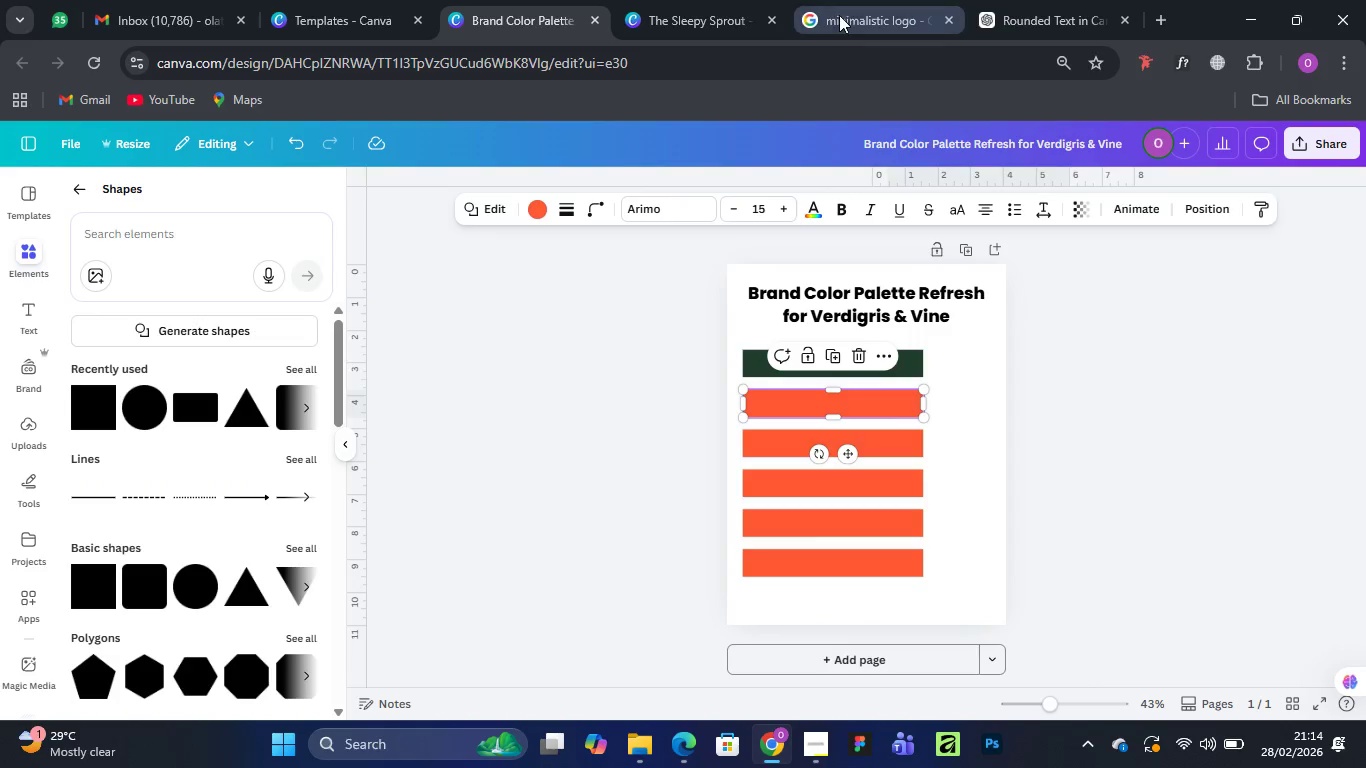 
left_click([1032, 8])
 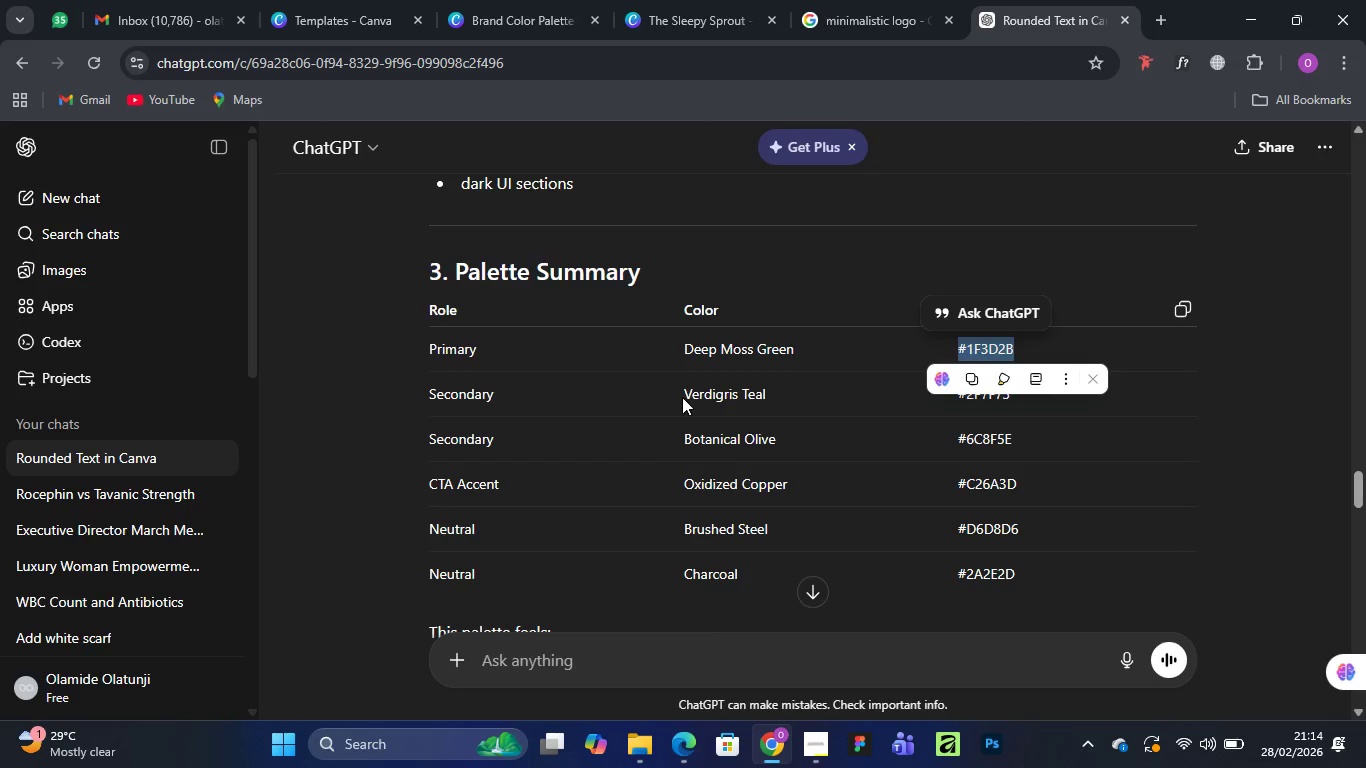 
left_click_drag(start_coordinate=[686, 395], to_coordinate=[769, 392])
 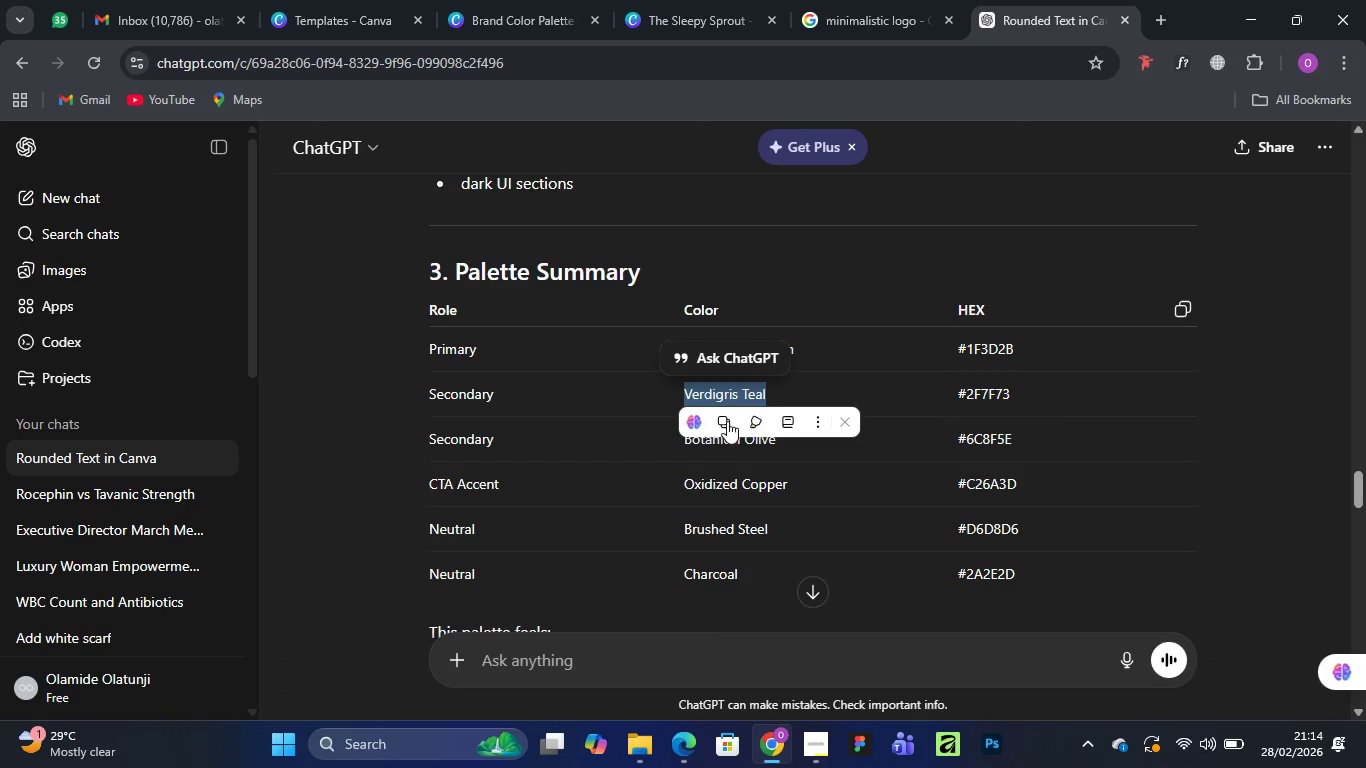 
left_click([727, 421])
 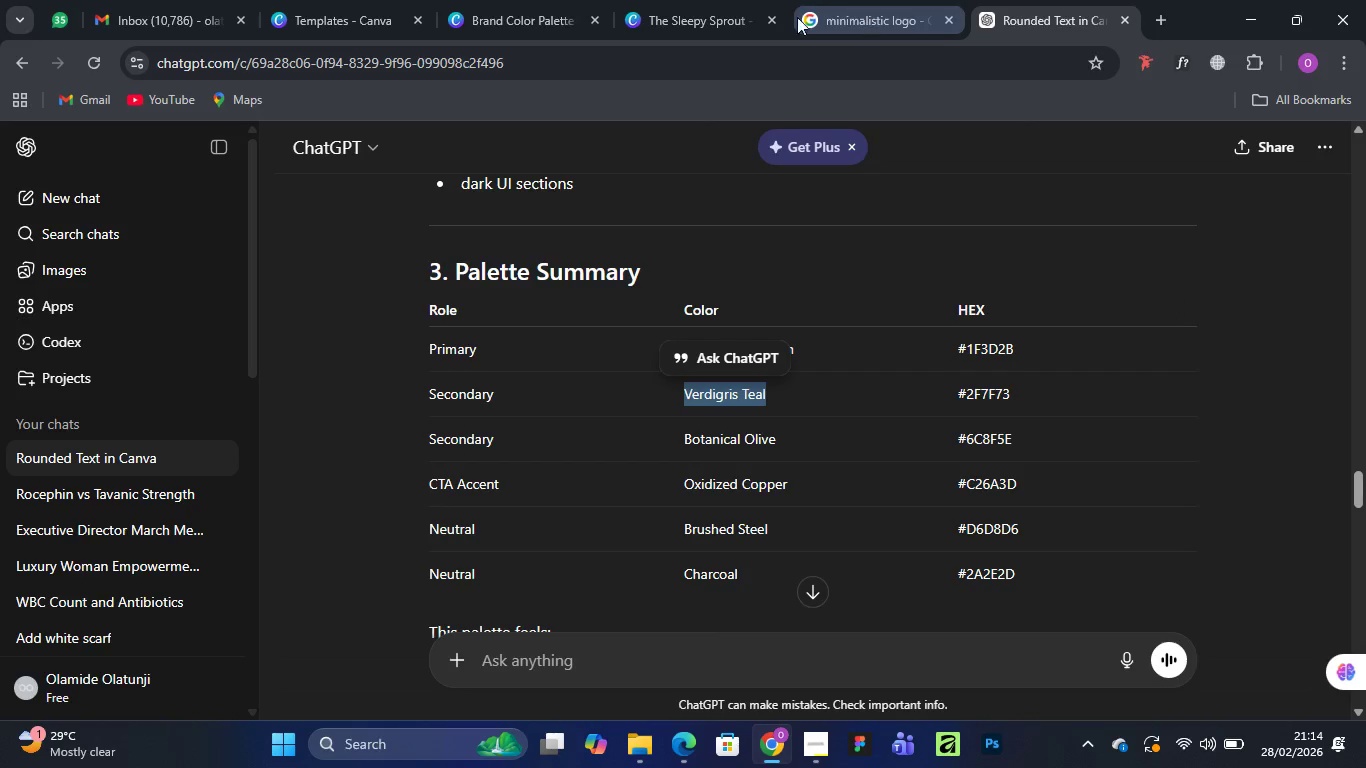 
left_click([519, 11])
 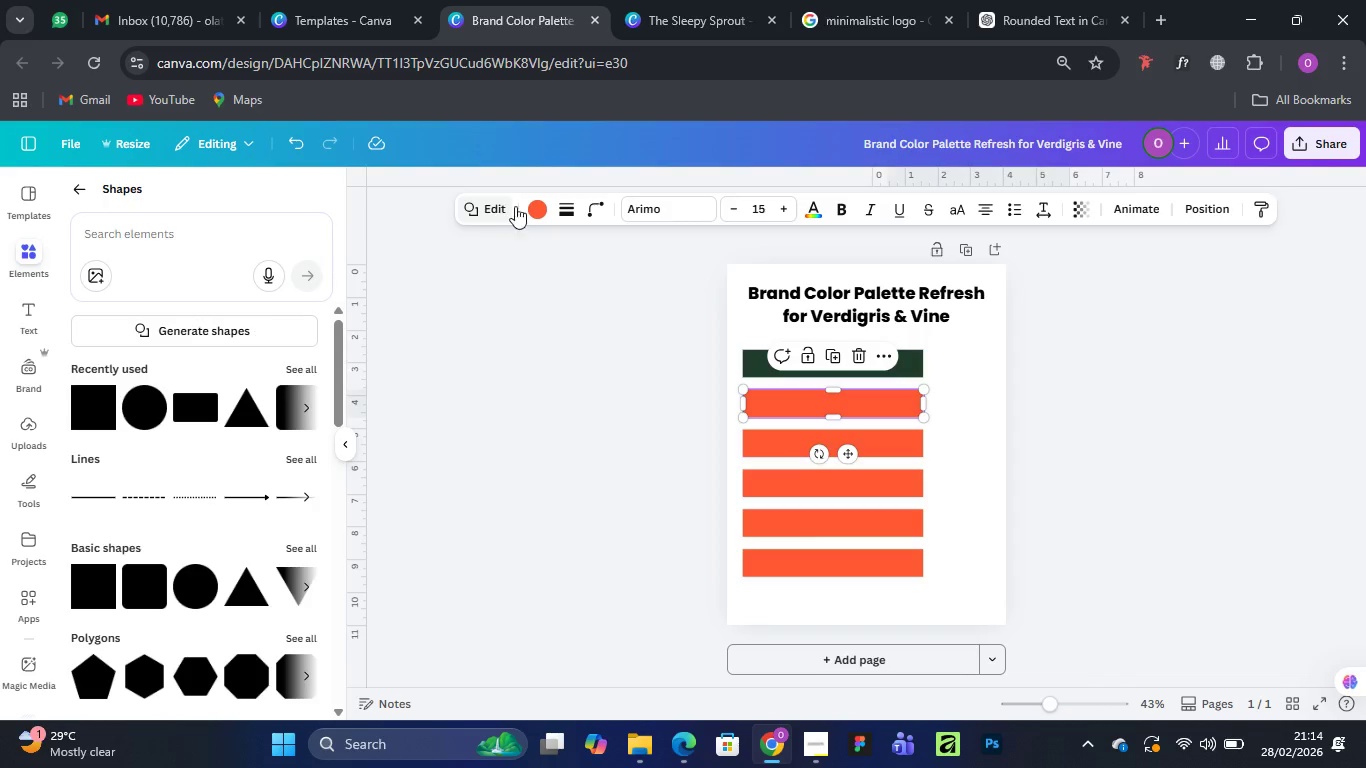 
left_click([539, 208])
 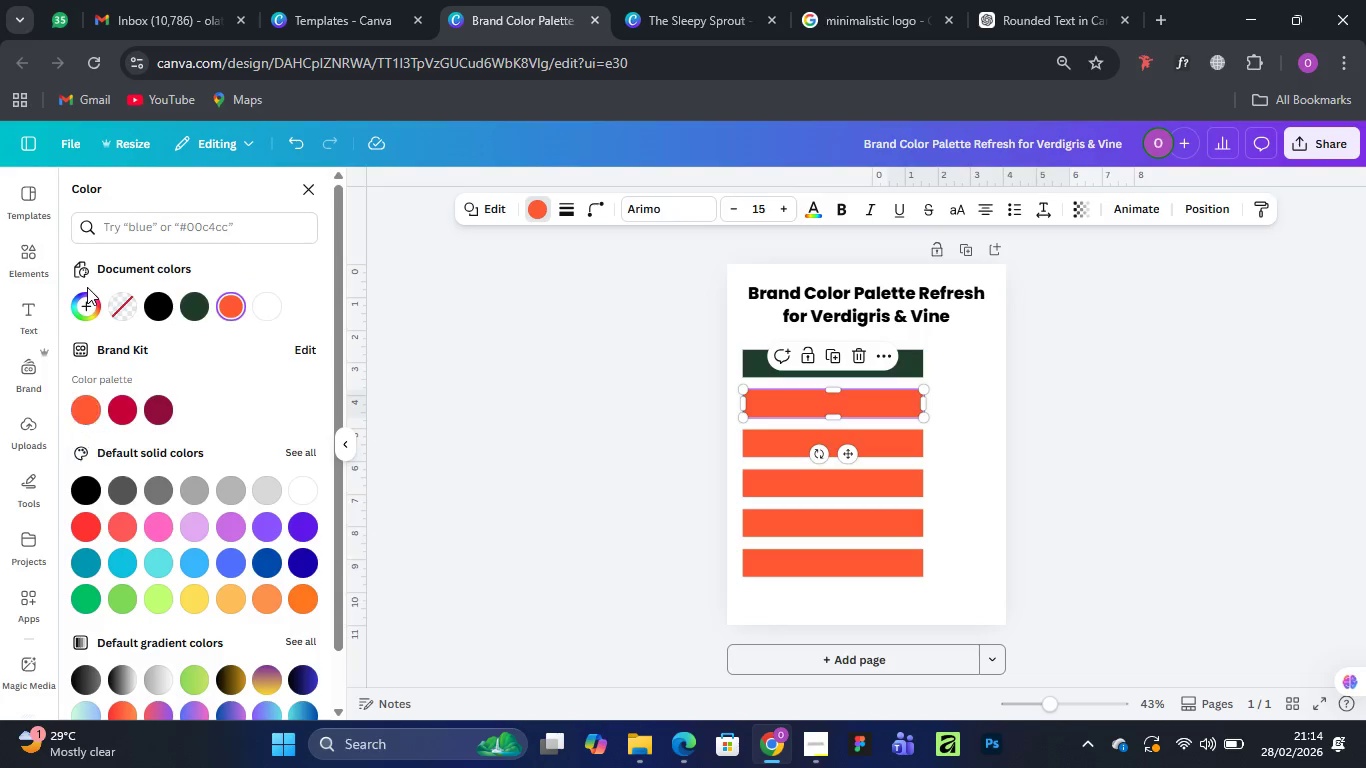 
left_click([91, 307])
 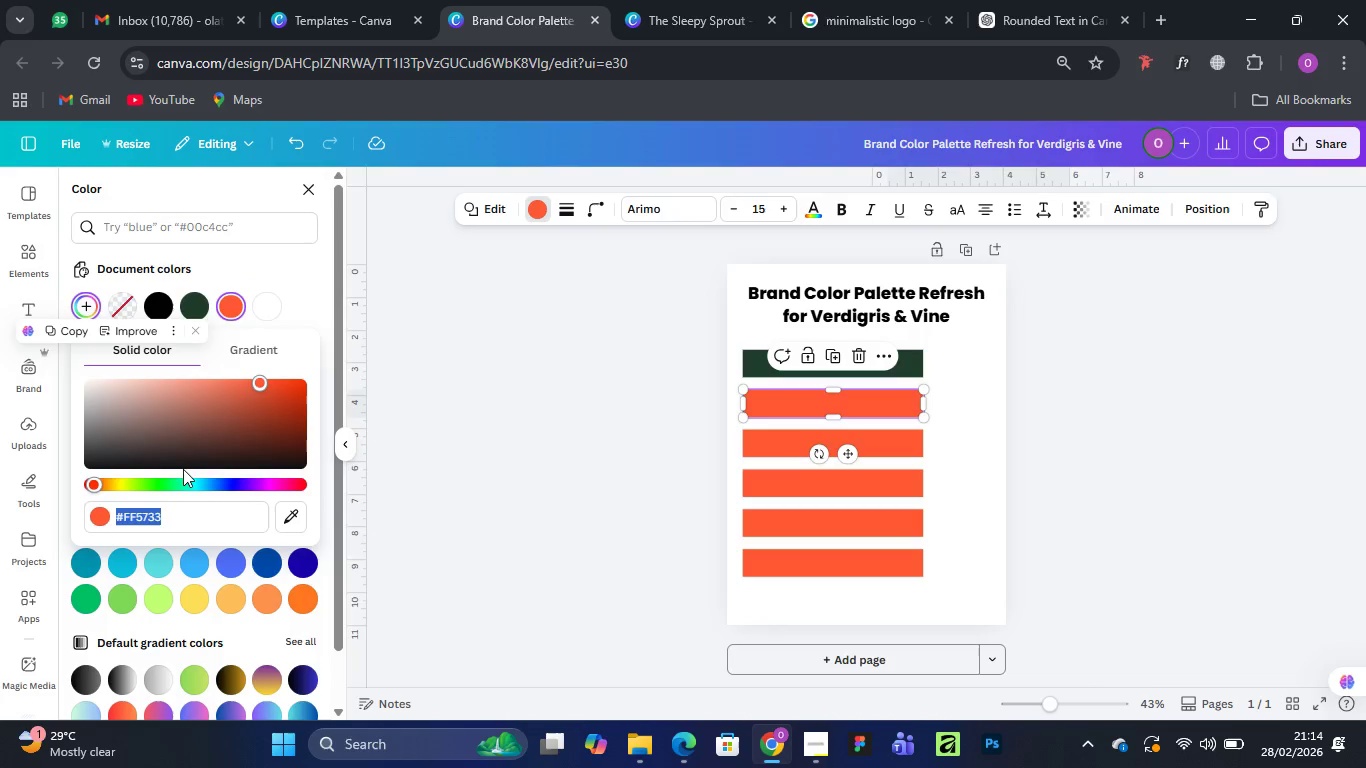 
key(Control+V)
 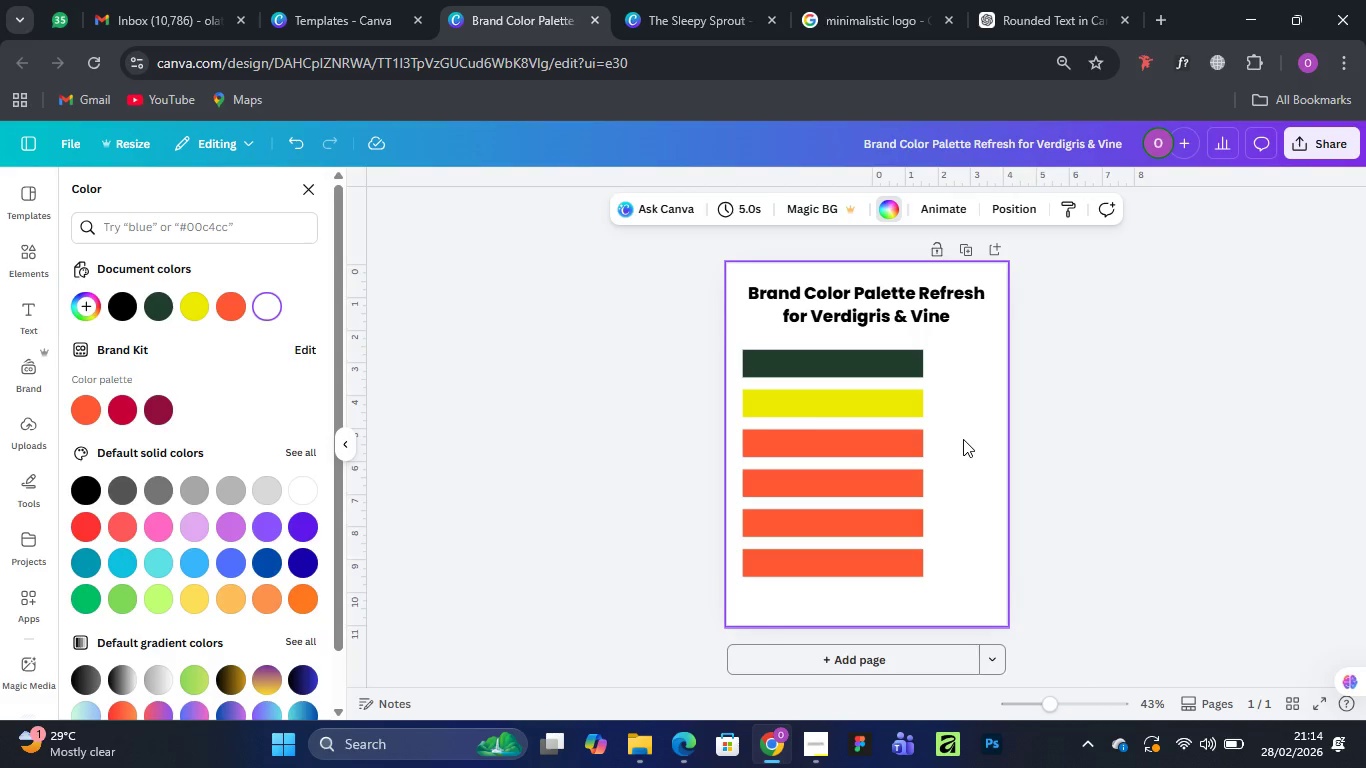 
wait(14.84)
 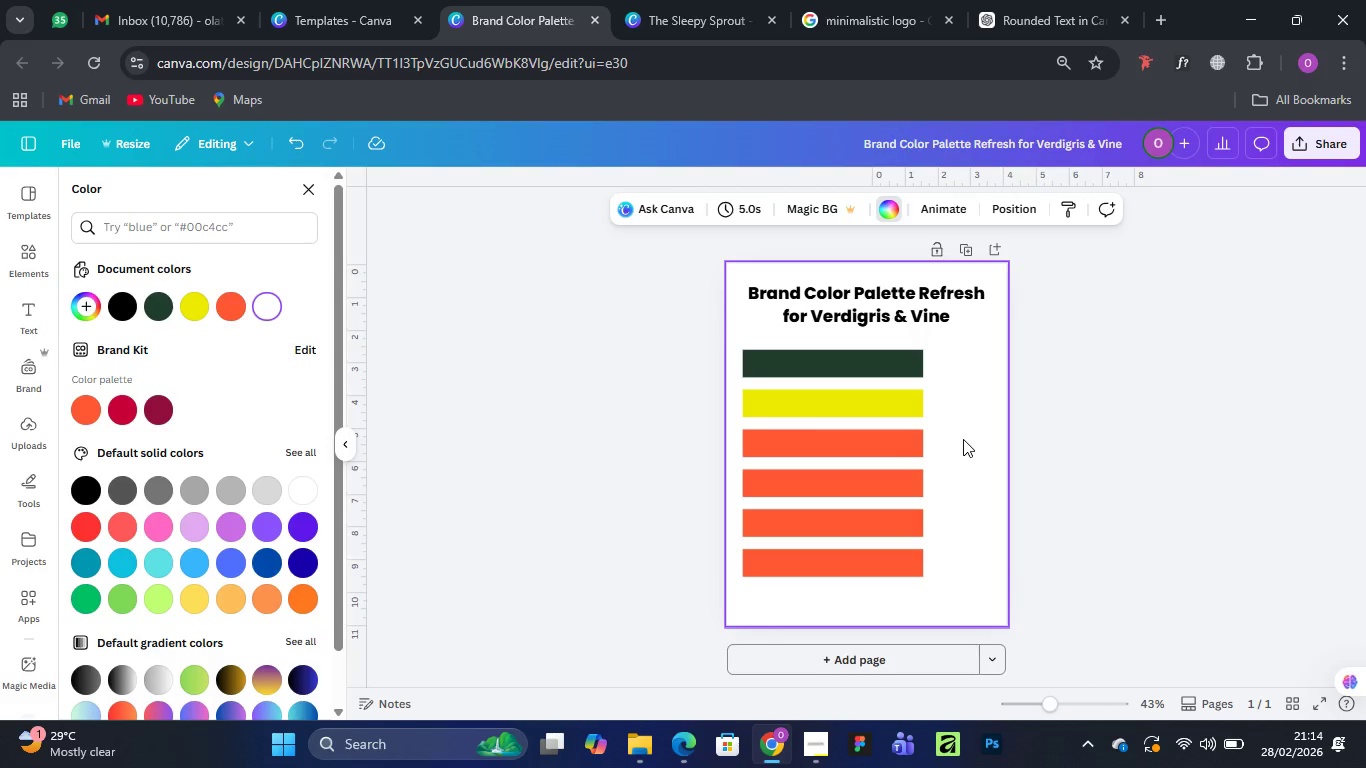 
left_click([869, 435])
 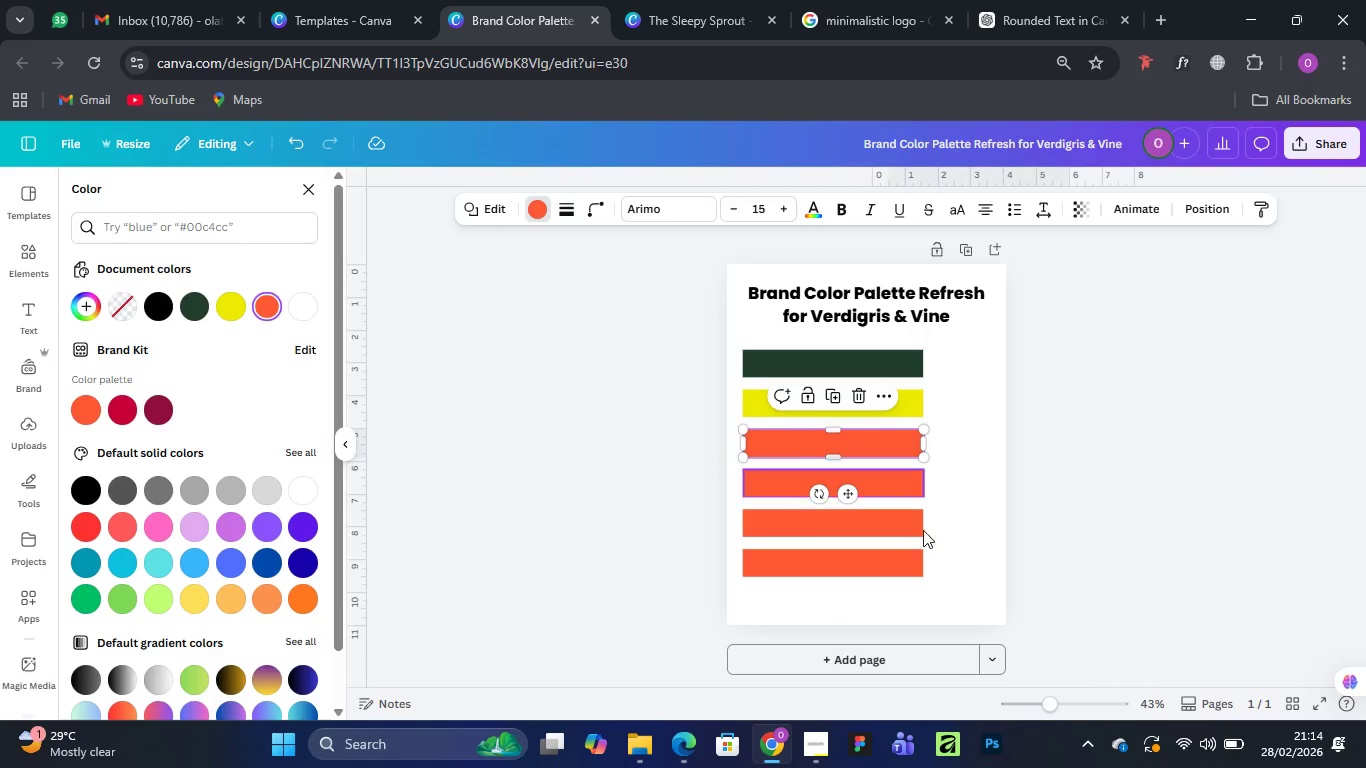 
left_click([1029, 9])
 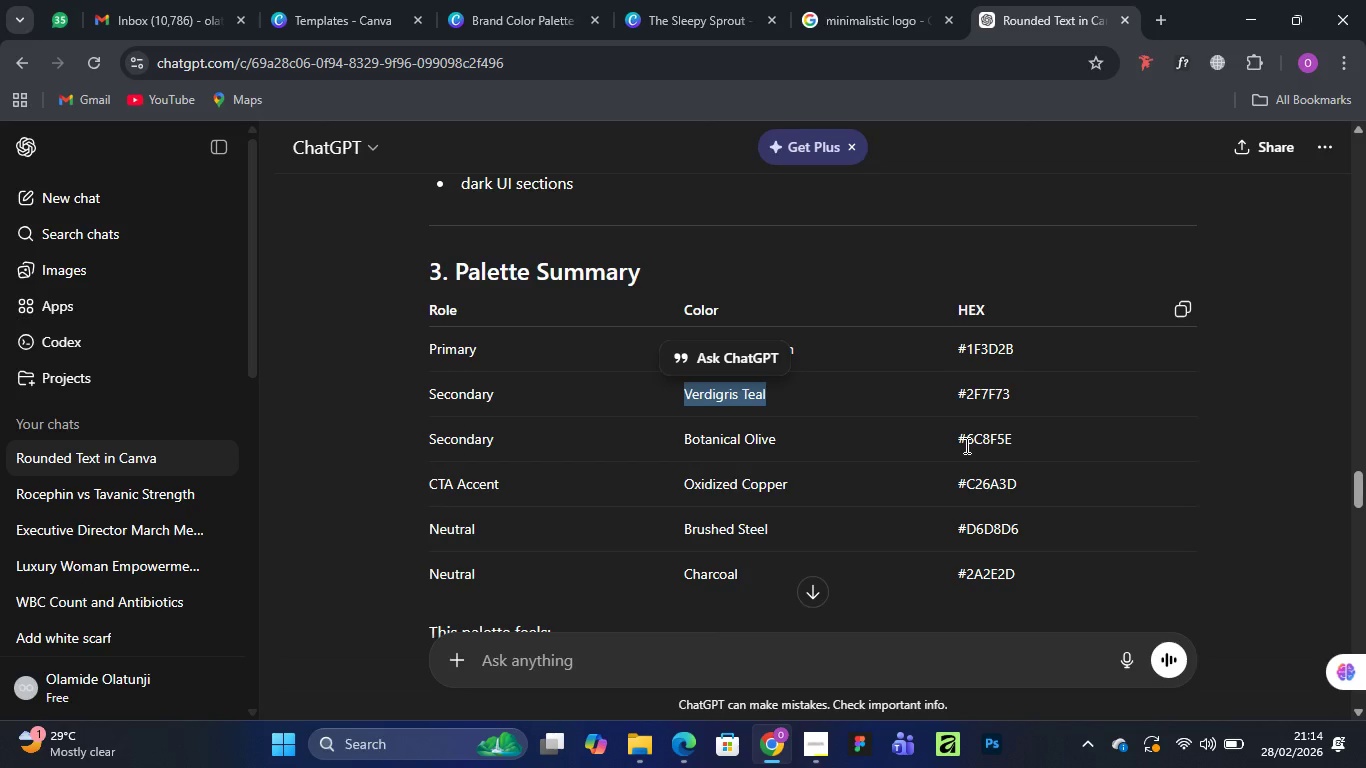 
left_click_drag(start_coordinate=[958, 437], to_coordinate=[1018, 437])
 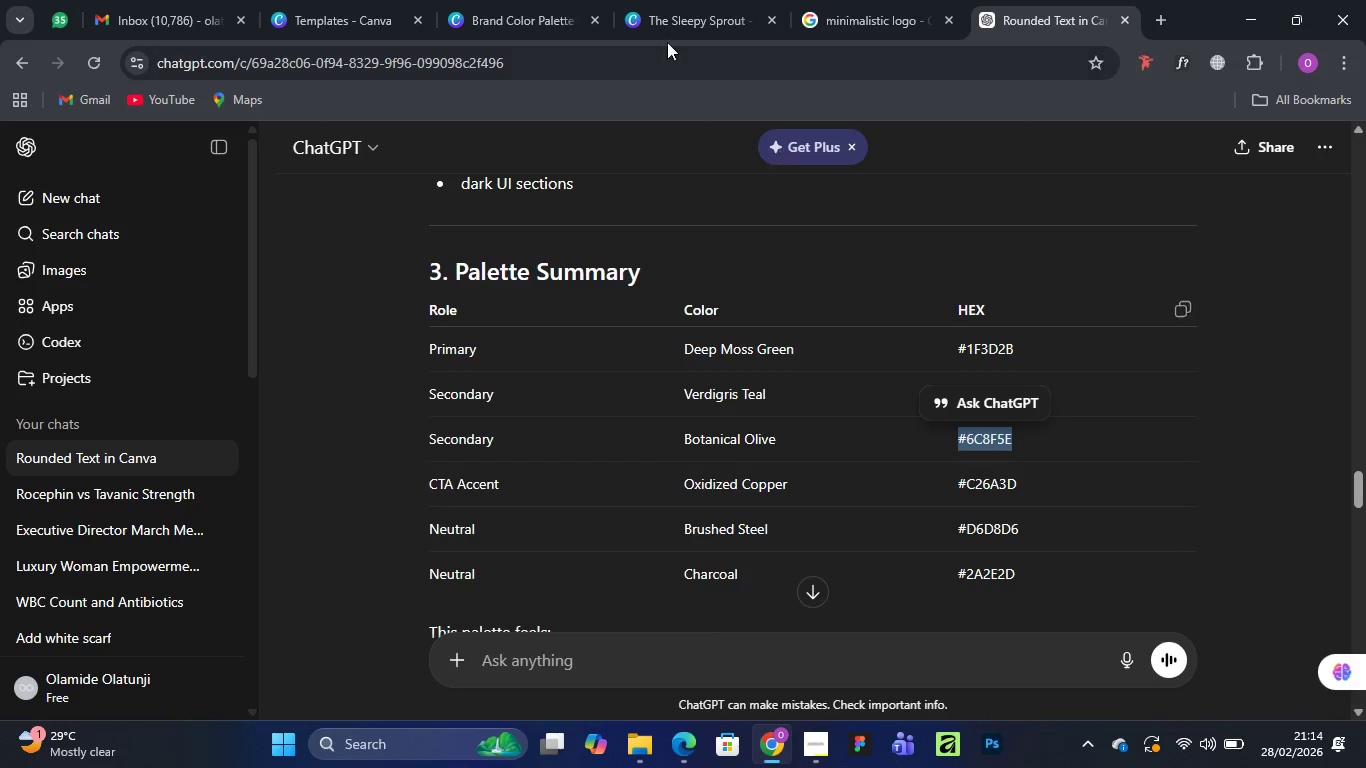 
left_click([513, 18])
 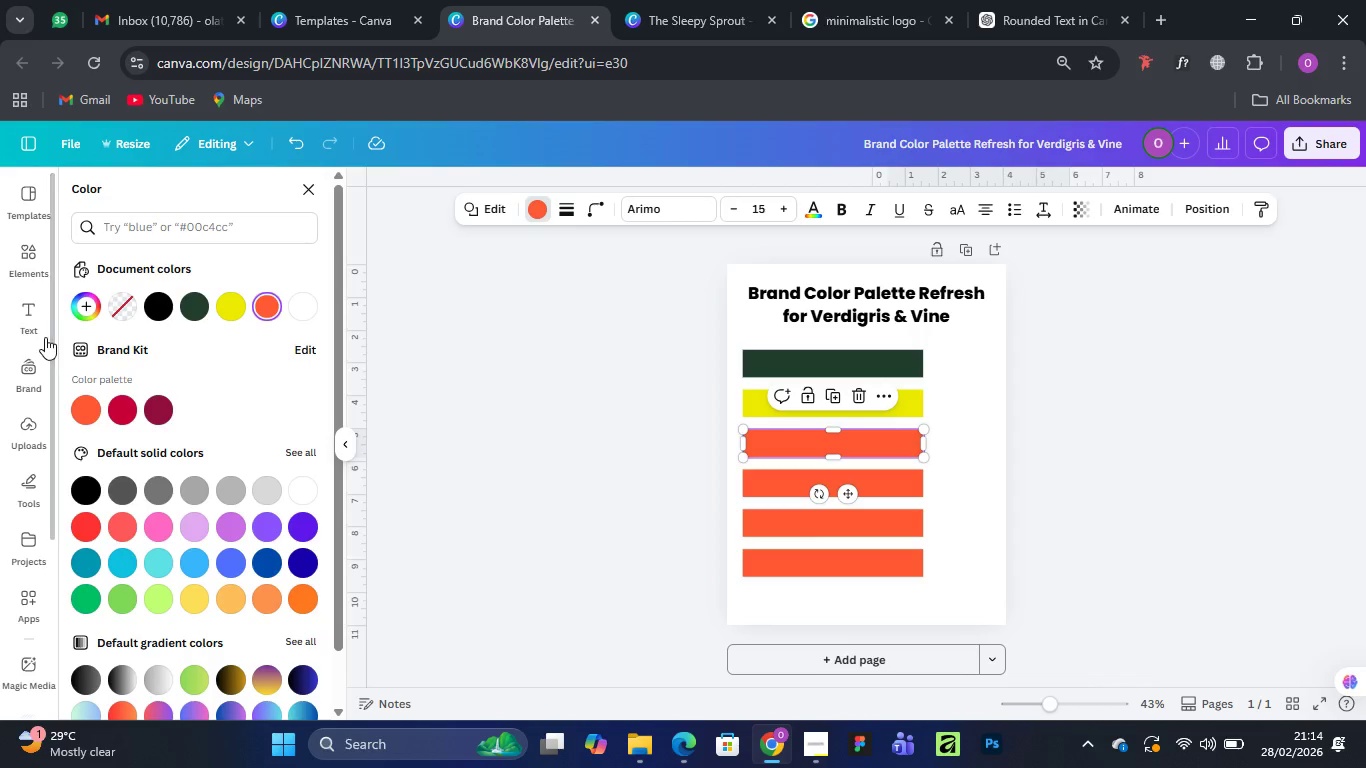 
left_click([82, 310])
 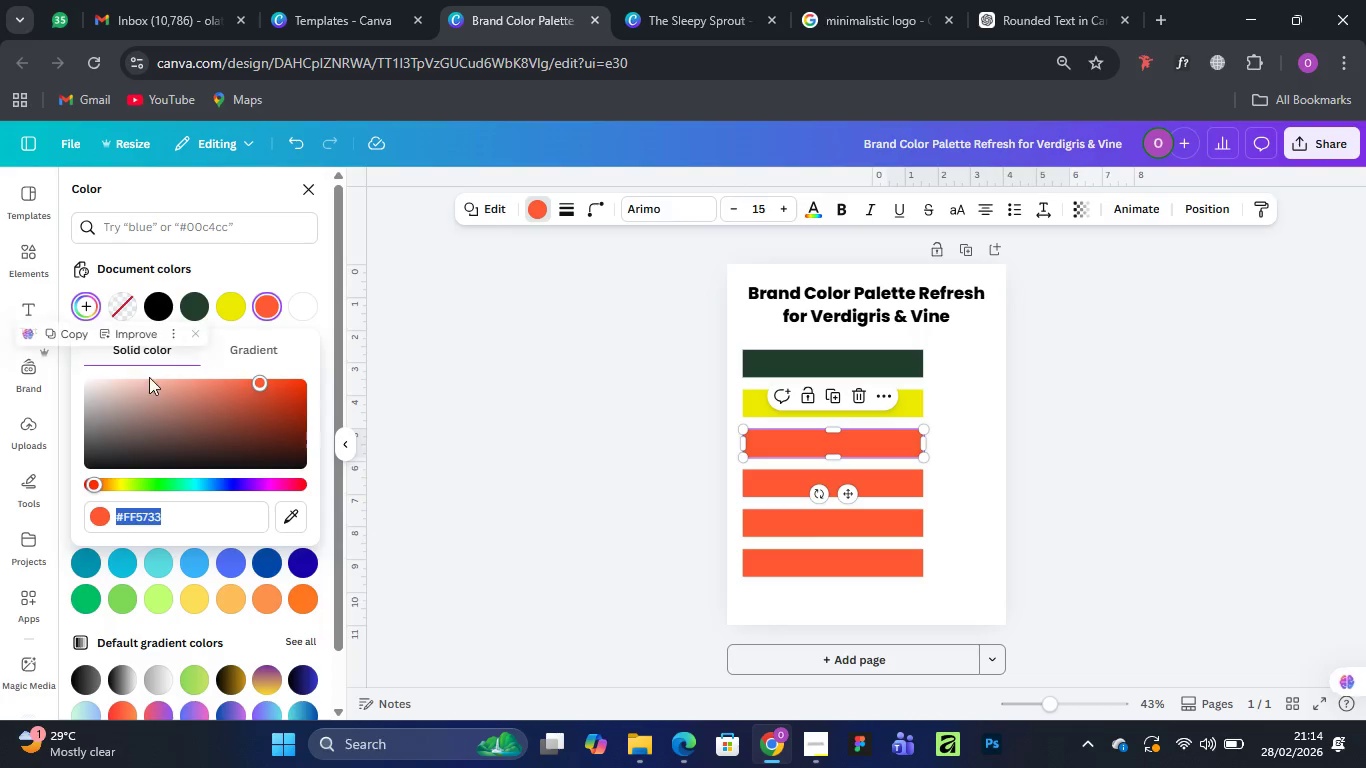 
key(Control+V)
 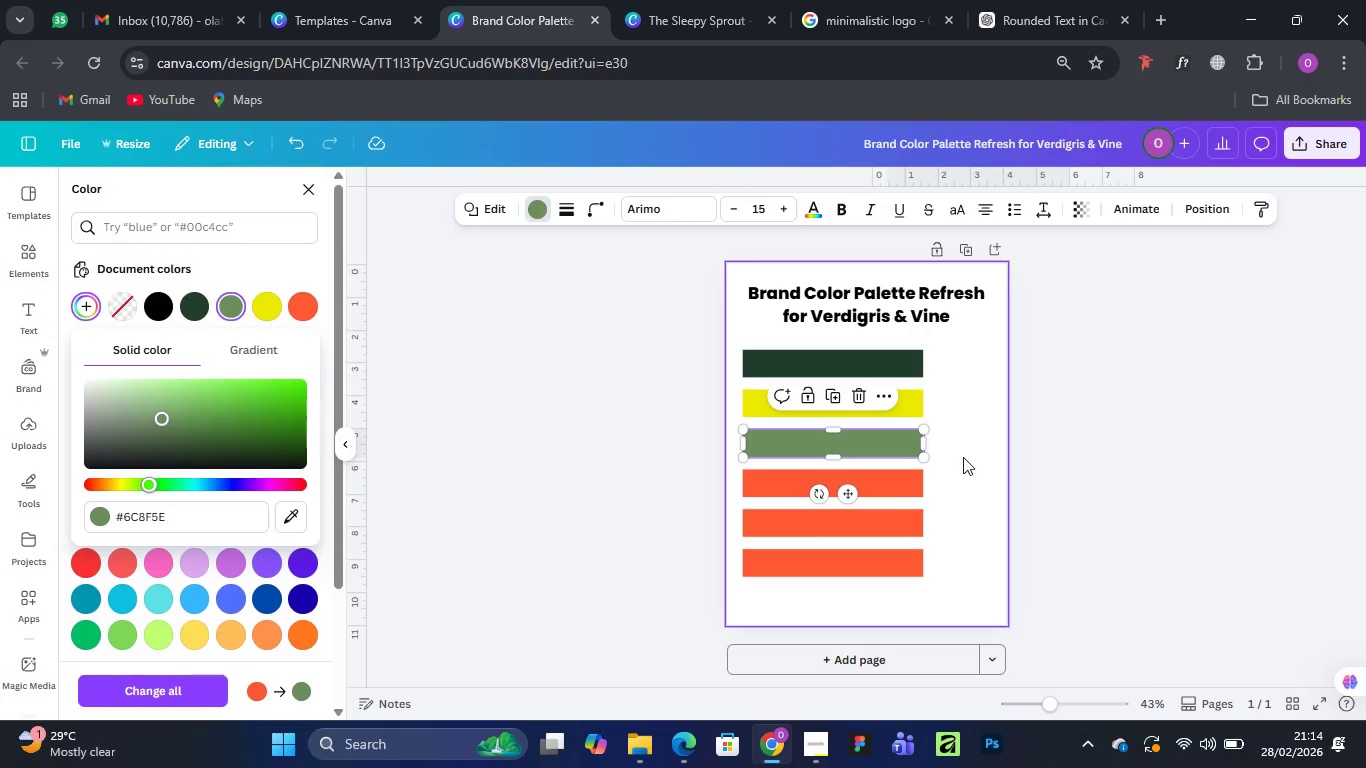 
left_click([955, 451])
 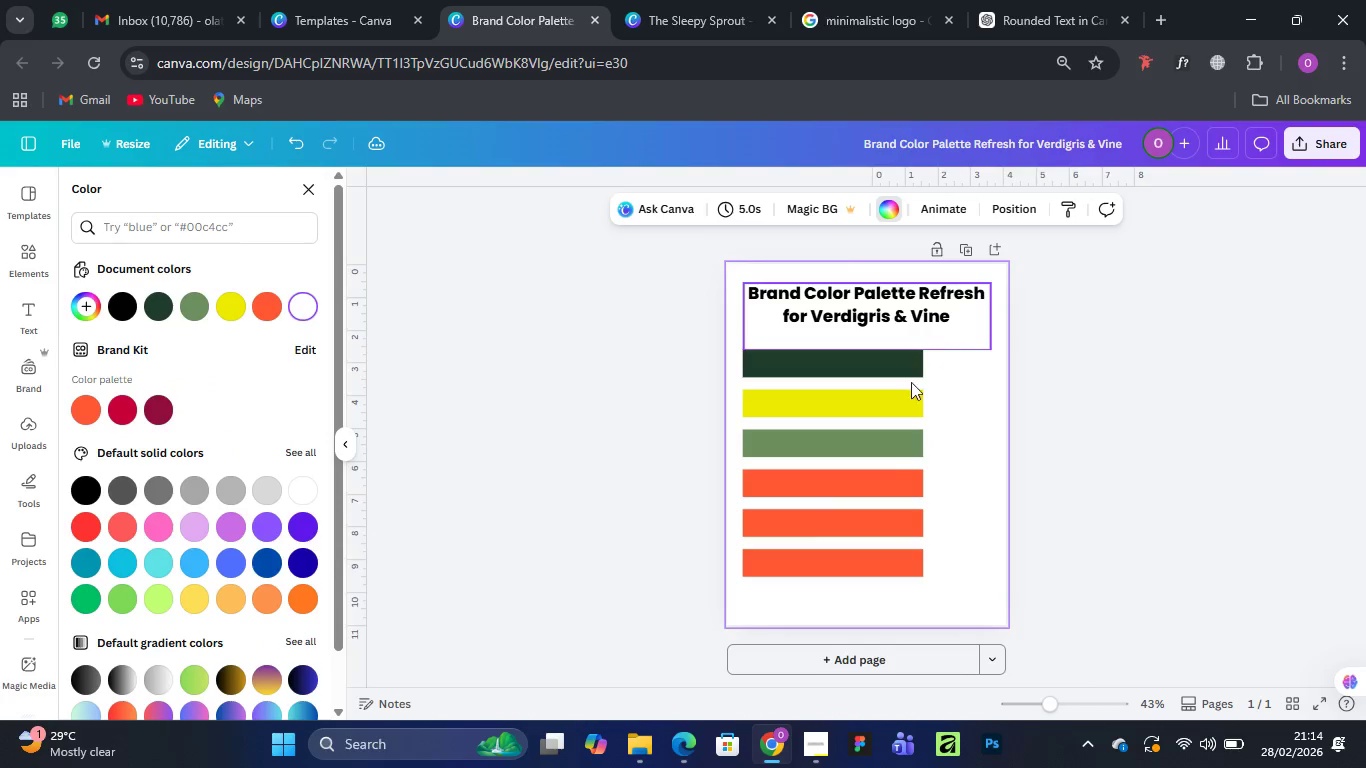 
left_click([875, 485])
 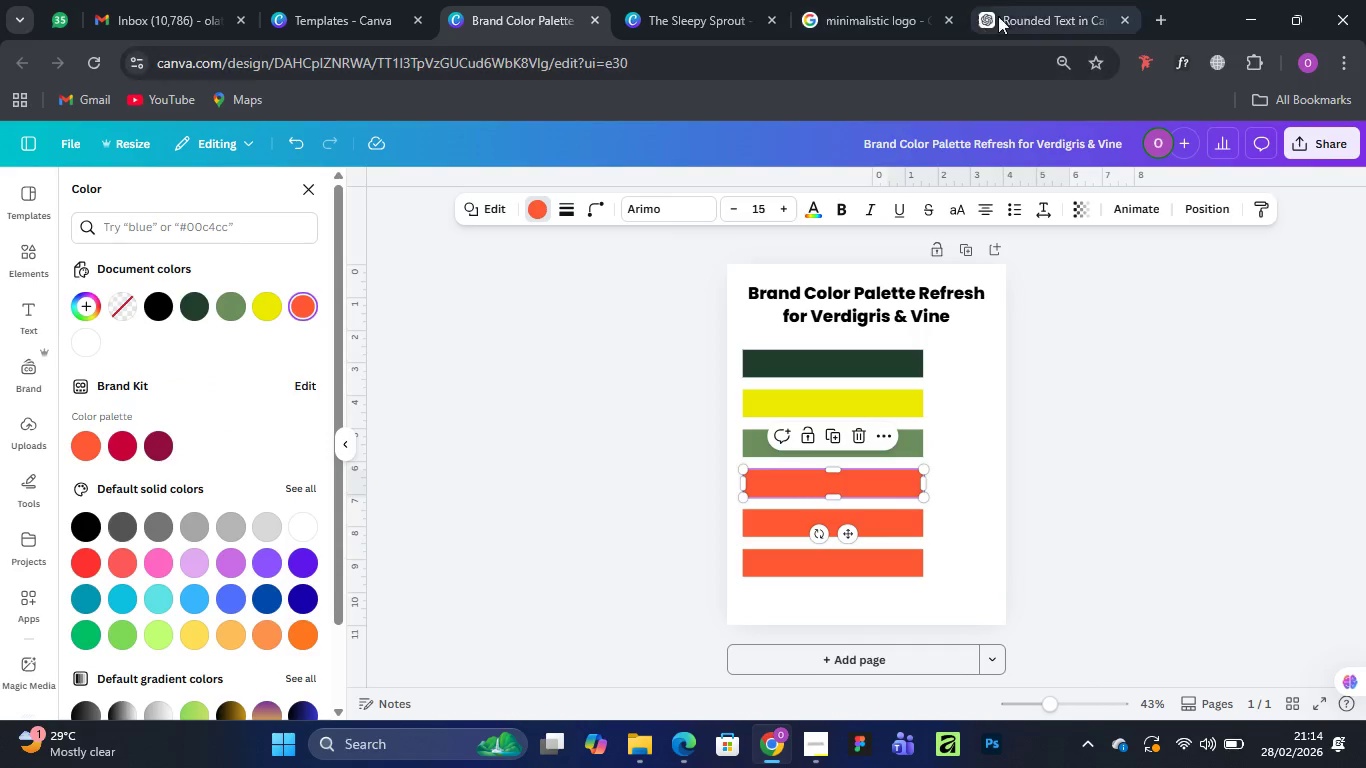 
left_click([1053, 9])
 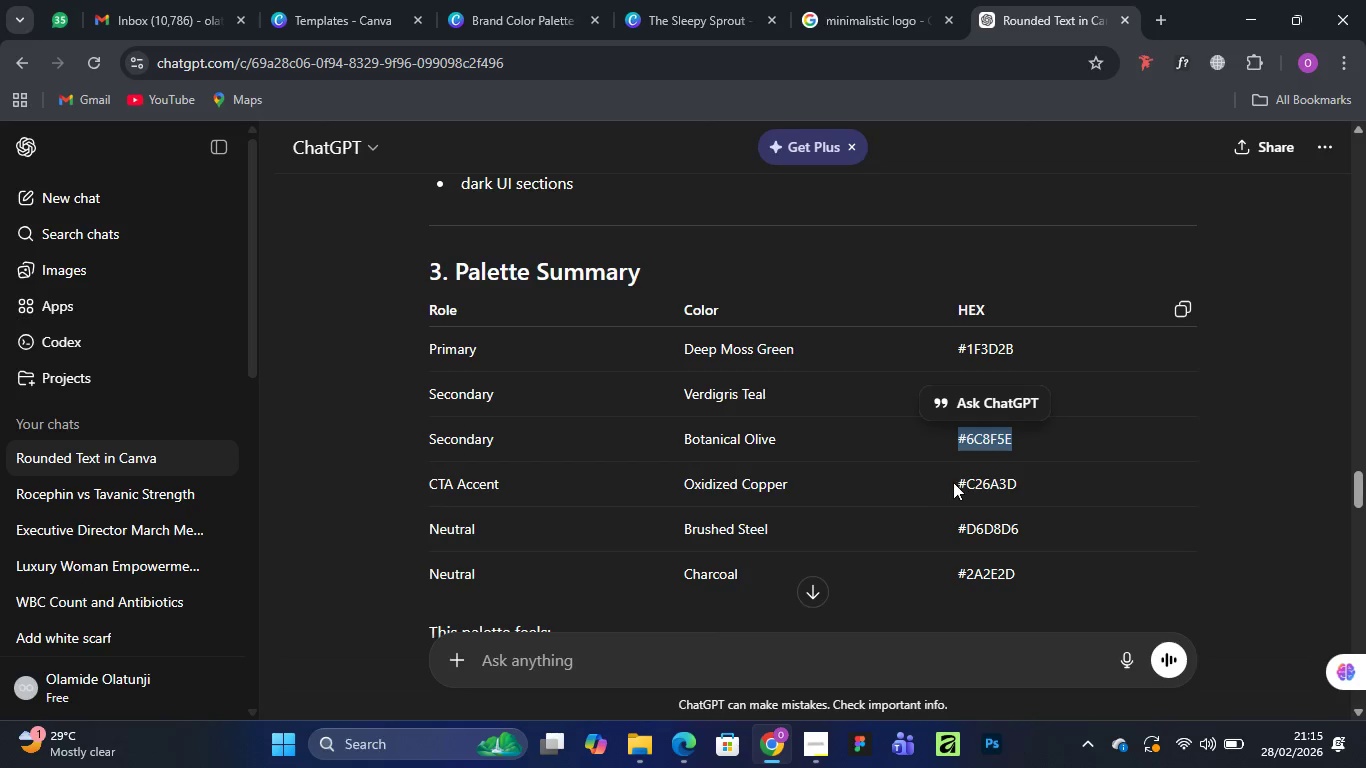 
left_click_drag(start_coordinate=[960, 479], to_coordinate=[1018, 479])
 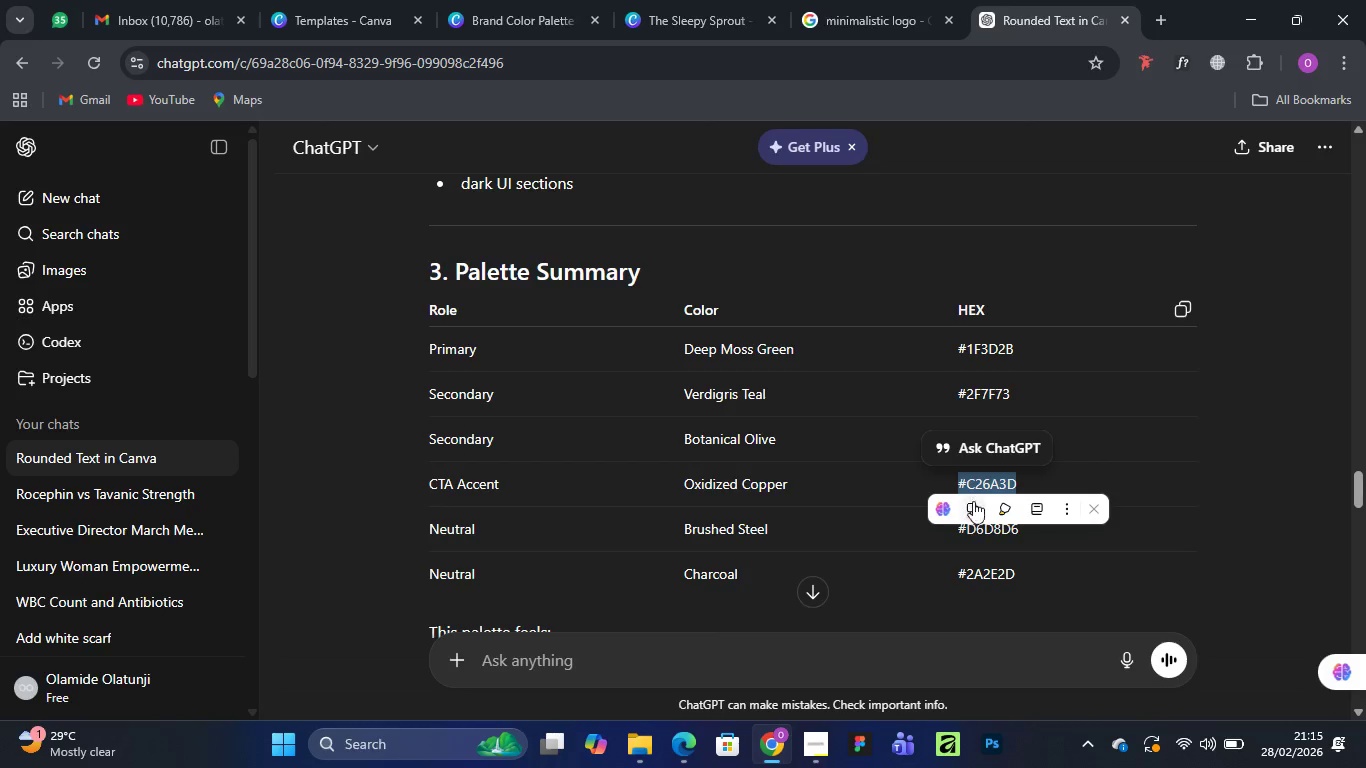 
left_click([971, 514])
 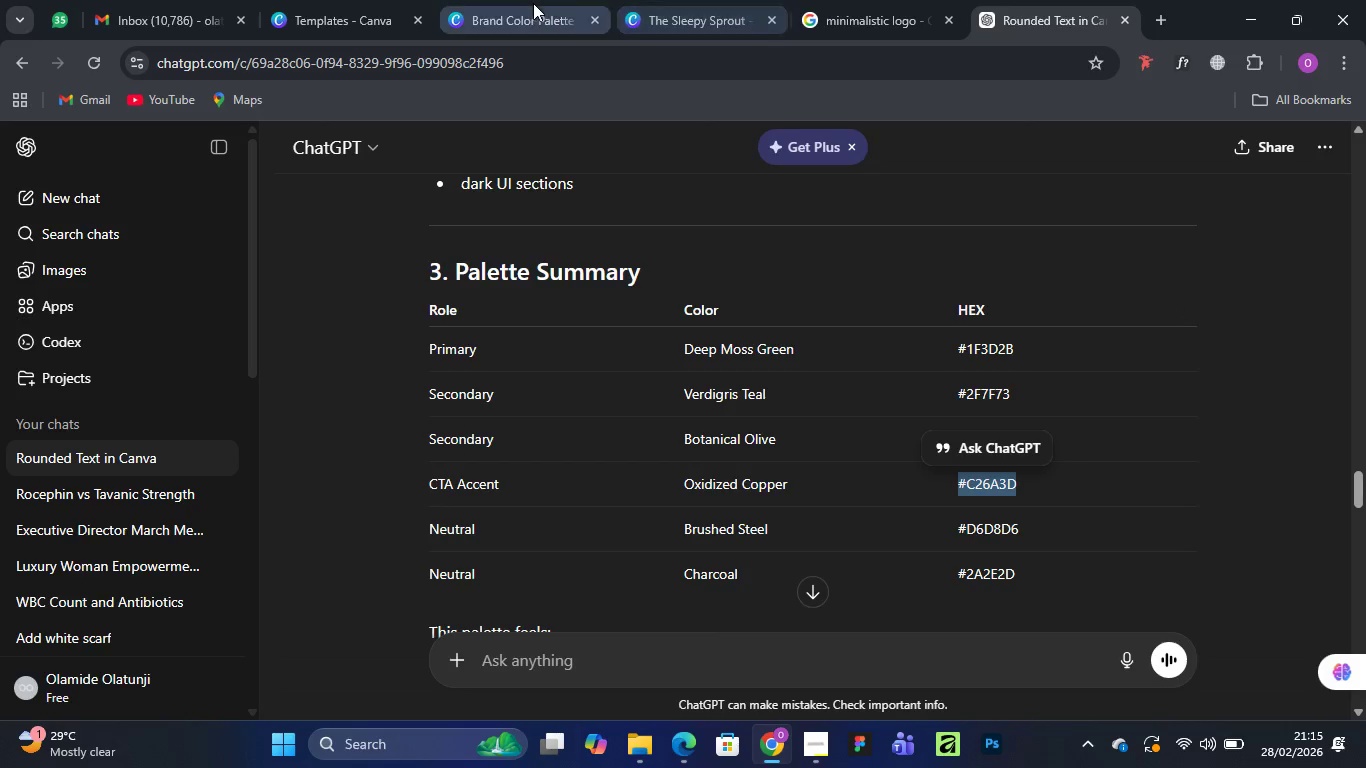 
left_click([495, 27])
 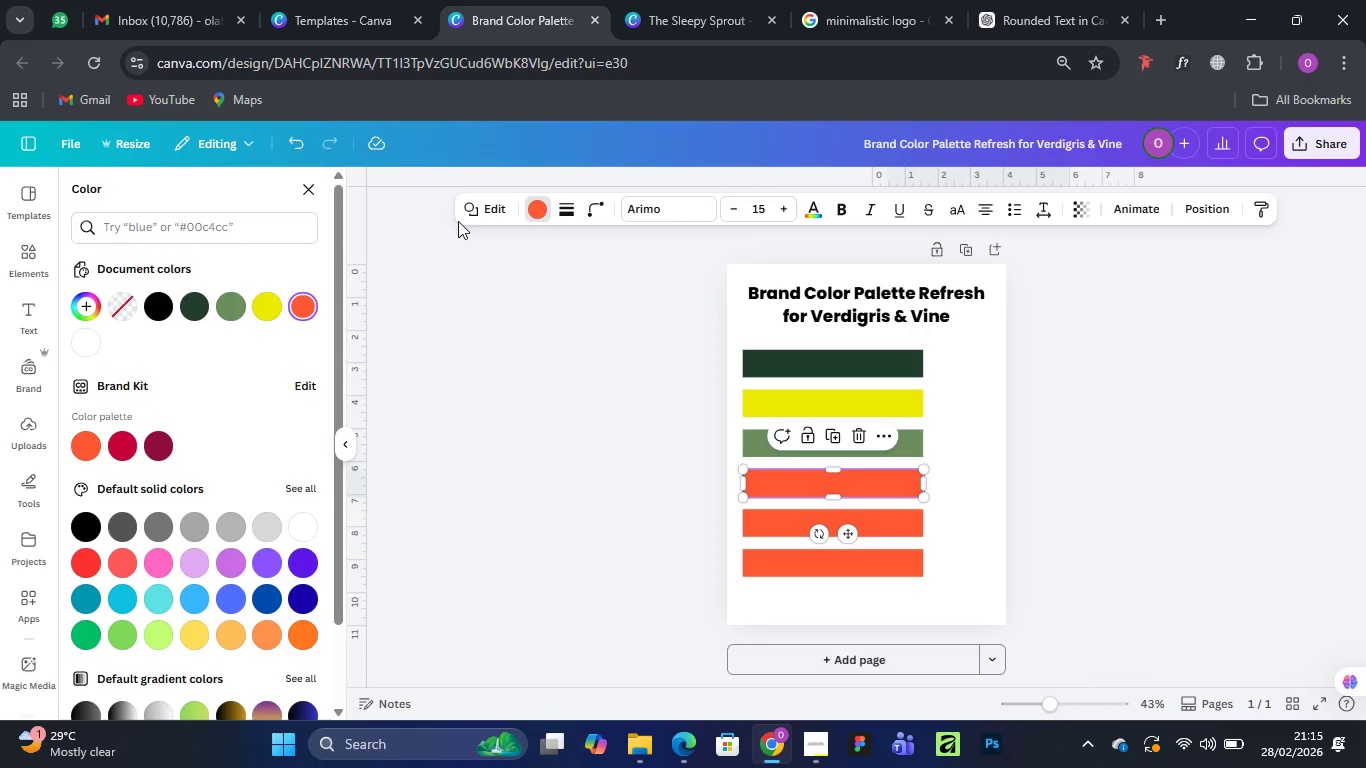 
left_click([86, 303])
 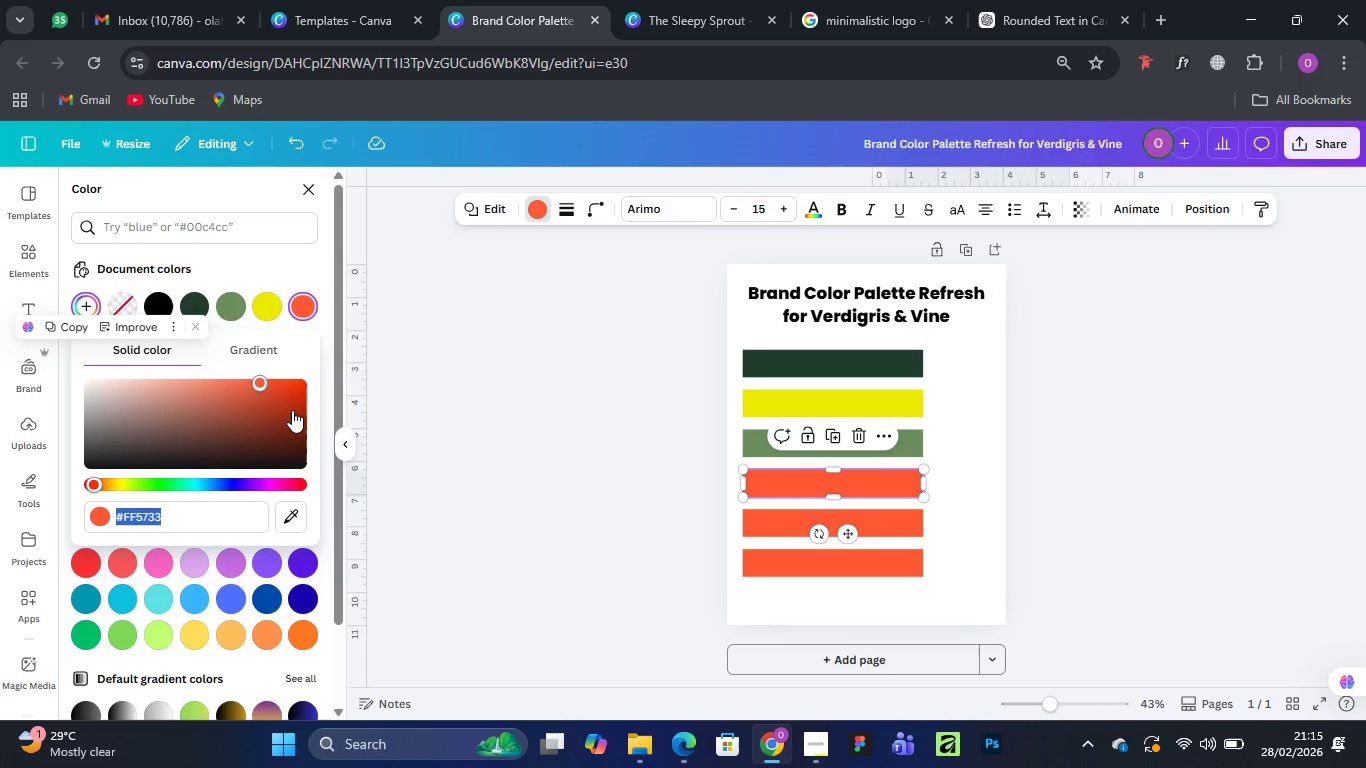 
key(Control+V)
 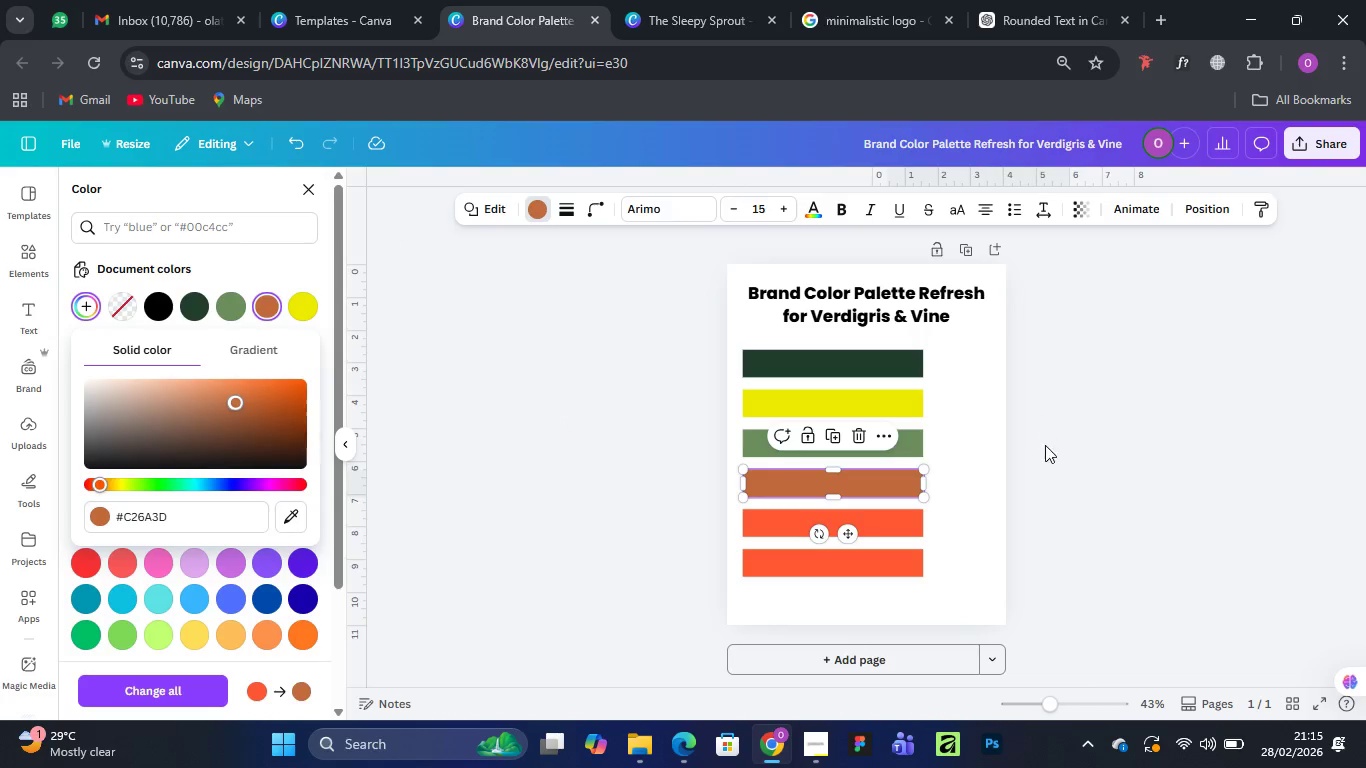 
left_click([945, 460])
 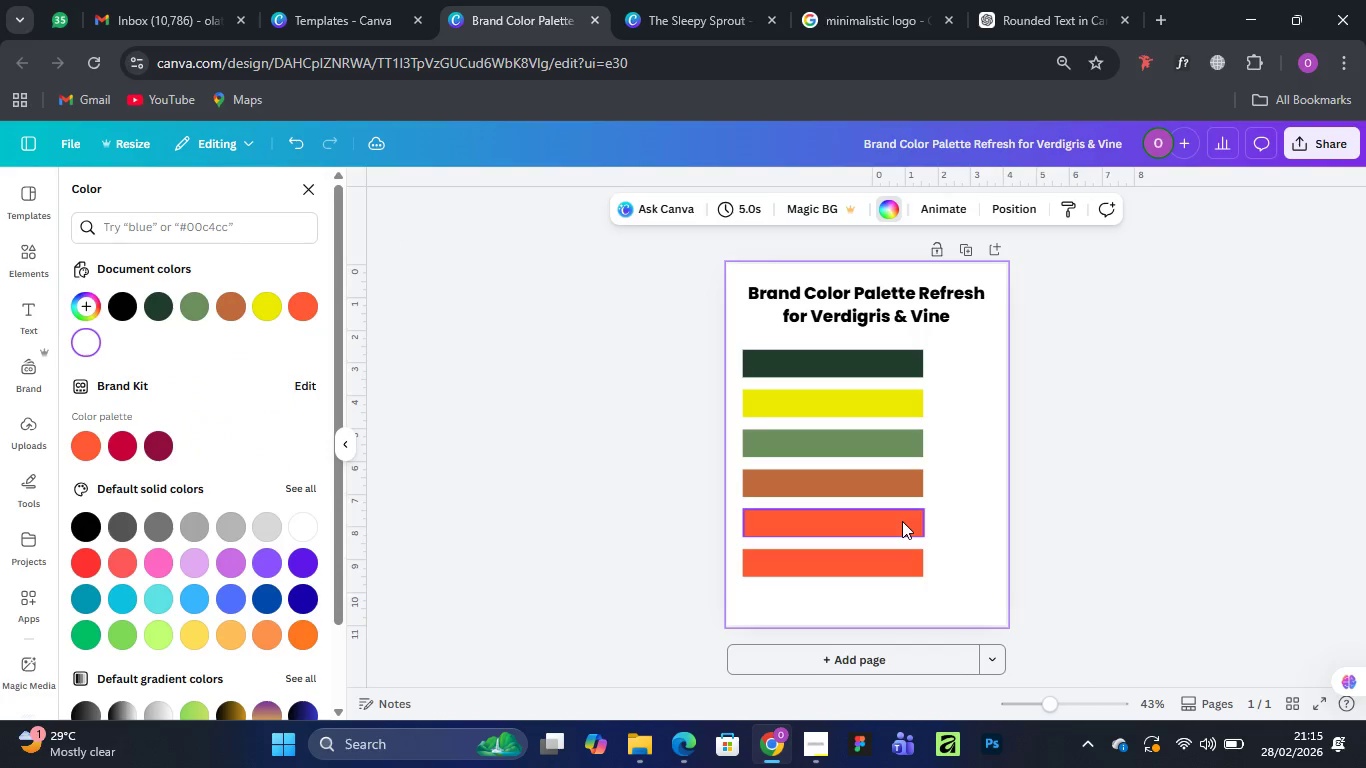 
left_click([902, 521])
 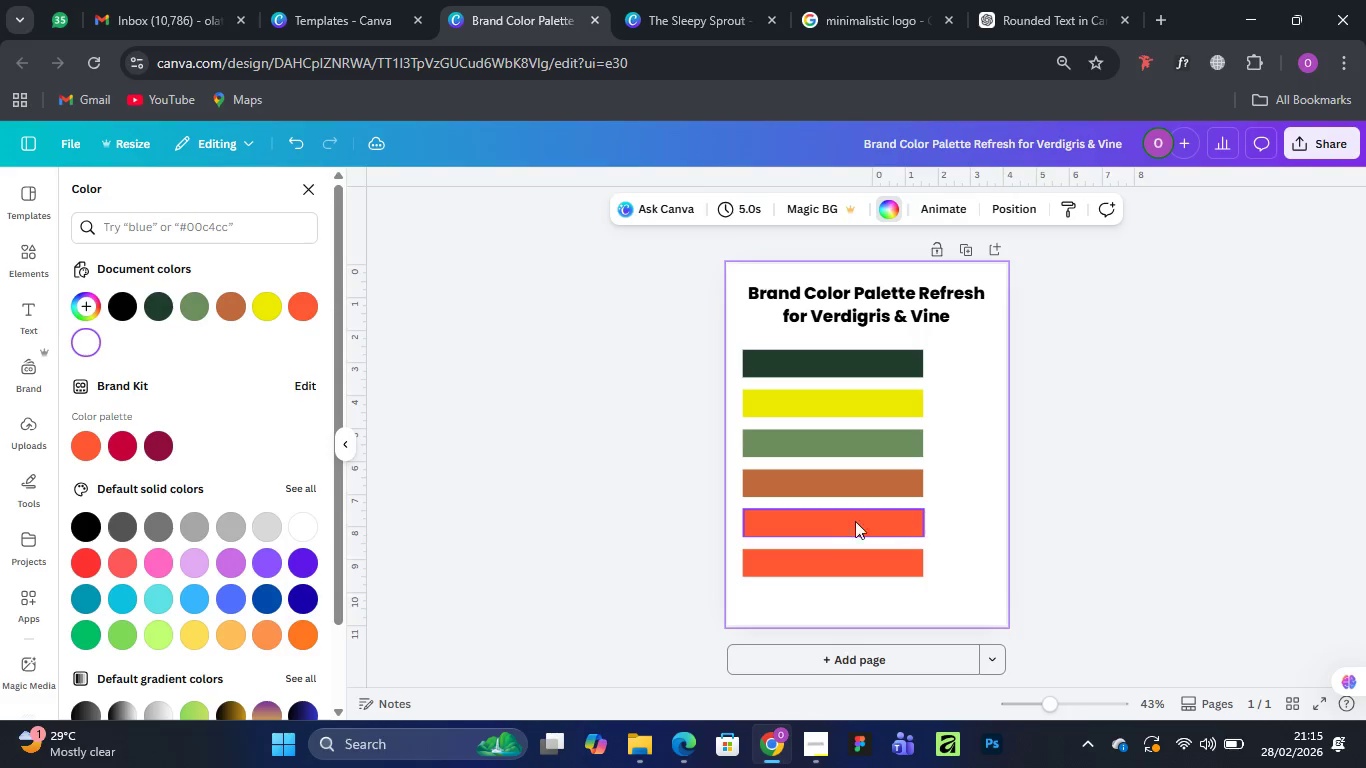 
mouse_move([812, 498])
 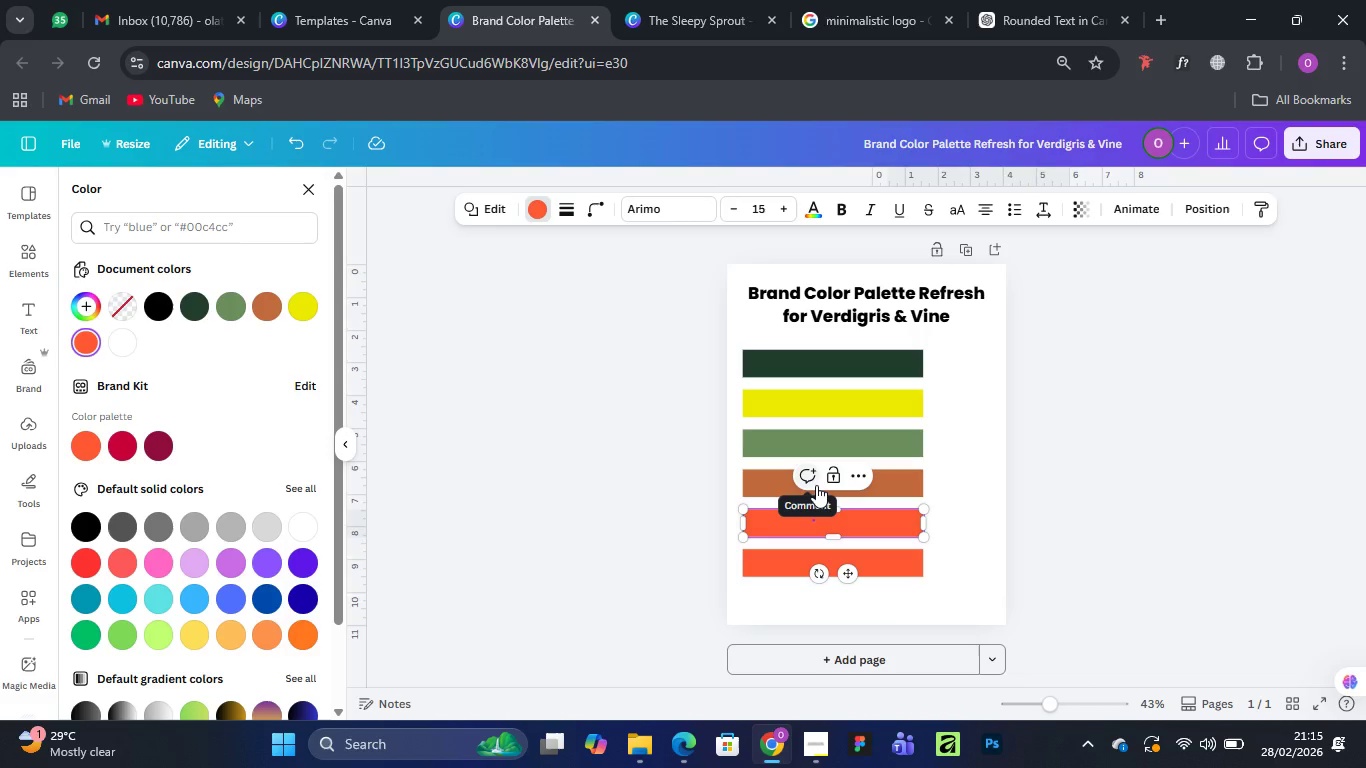 
wait(18.27)
 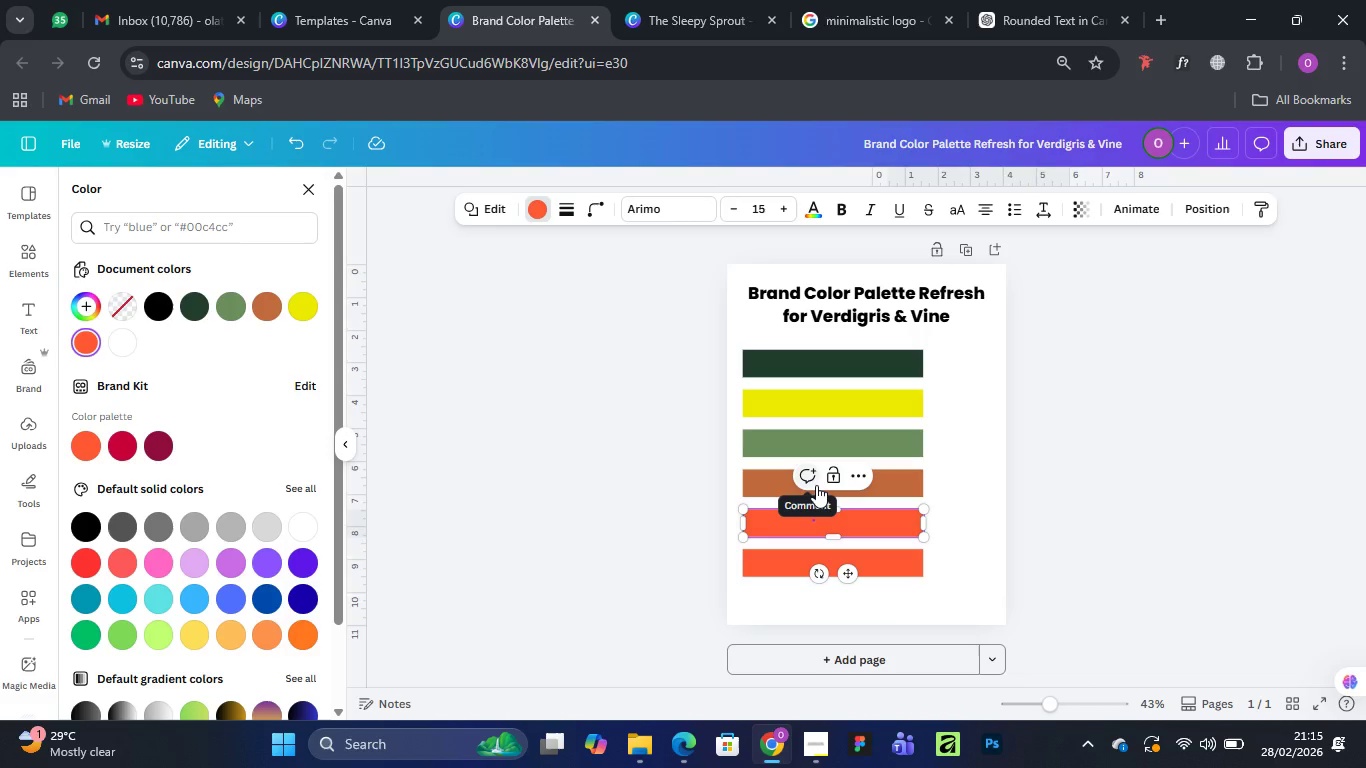 
left_click([538, 212])
 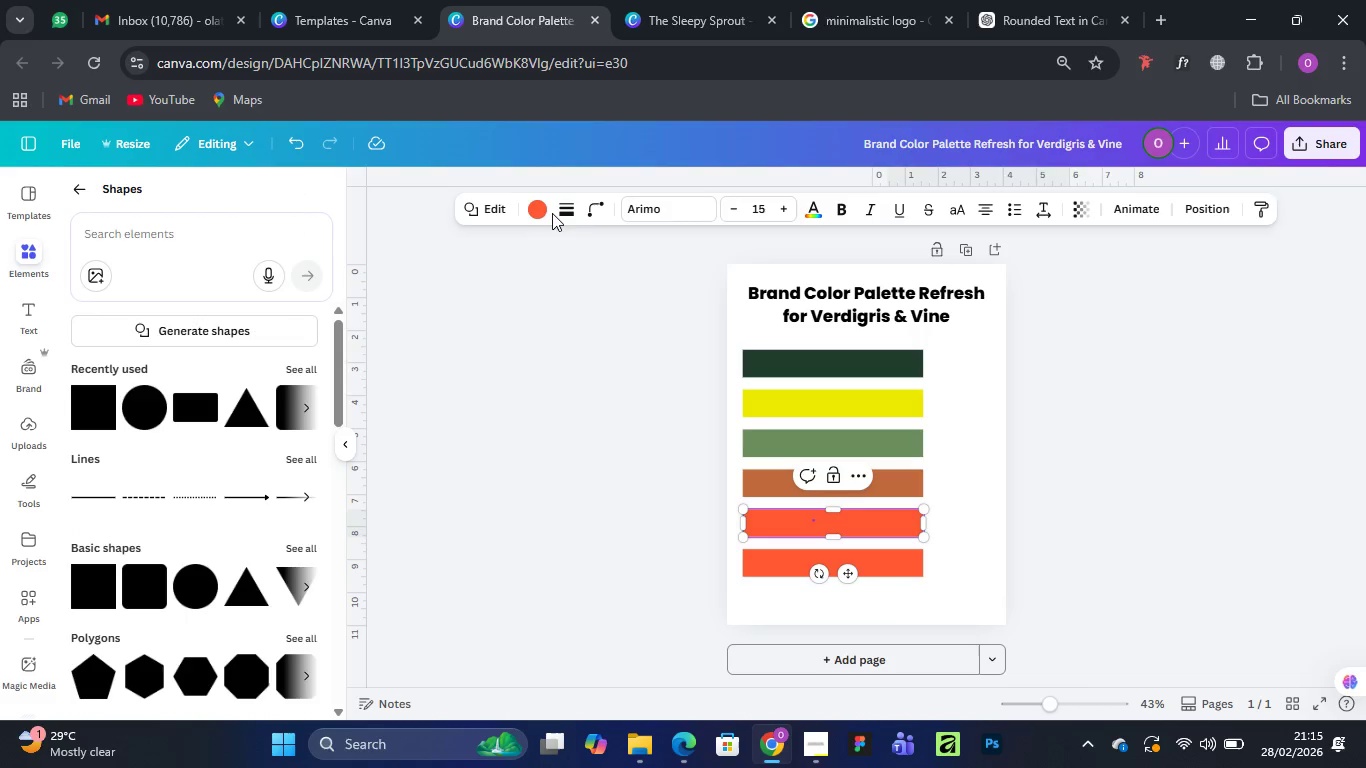 
left_click([539, 210])
 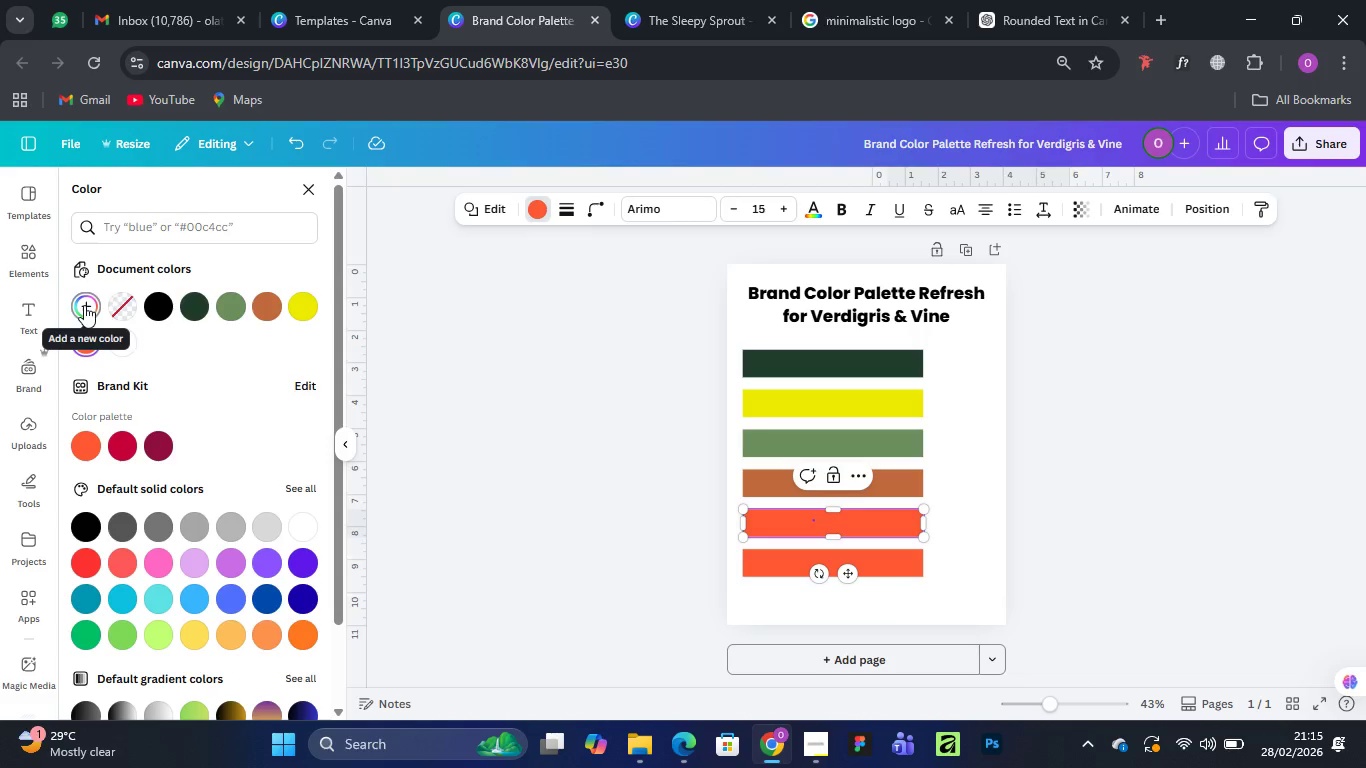 
left_click([1028, 9])
 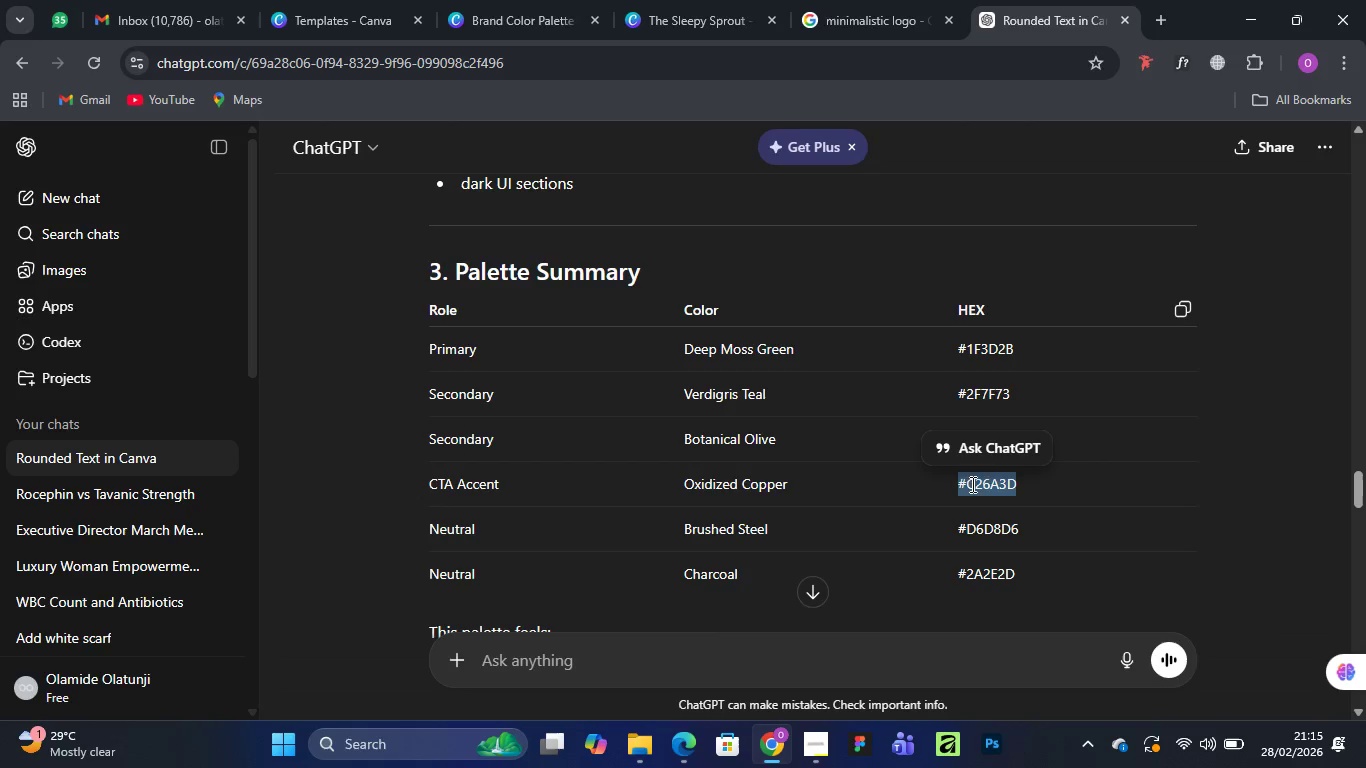 
right_click([988, 484])
 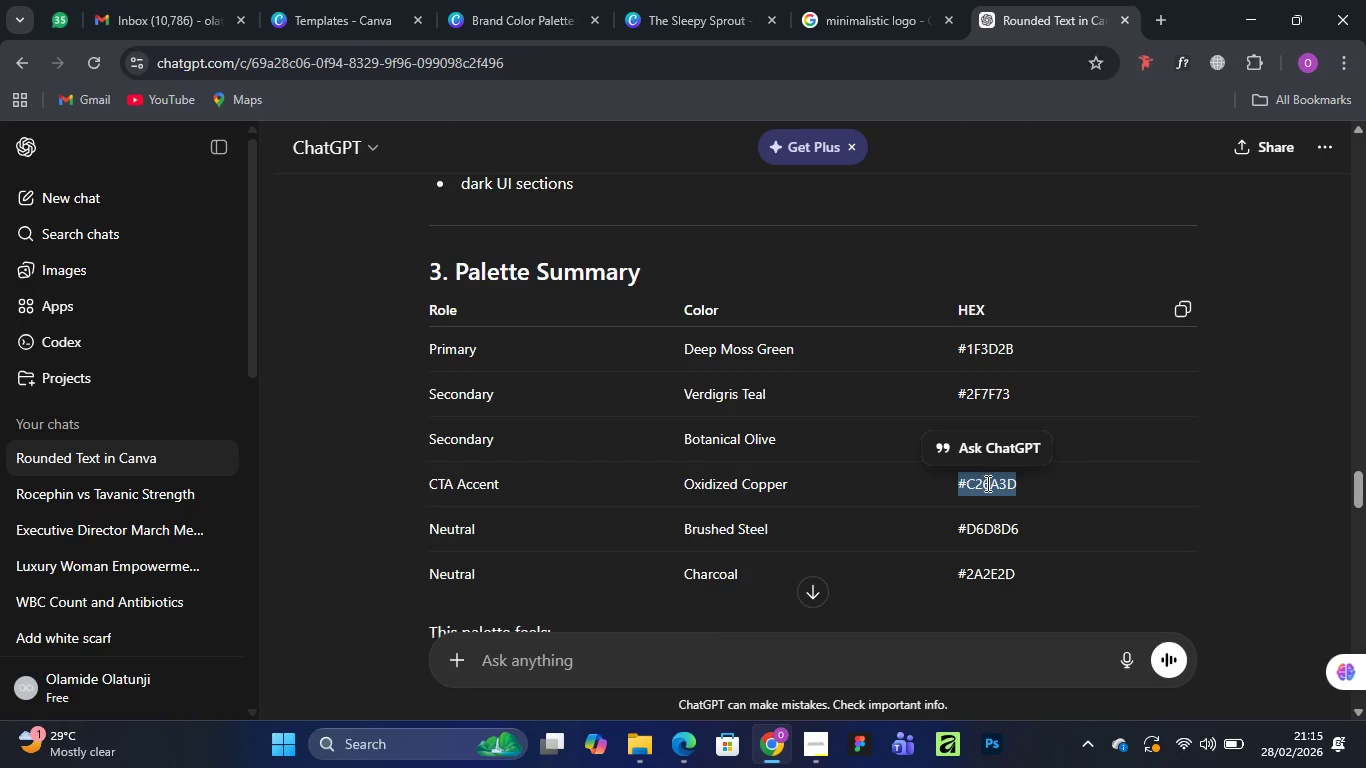 
right_click([986, 484])
 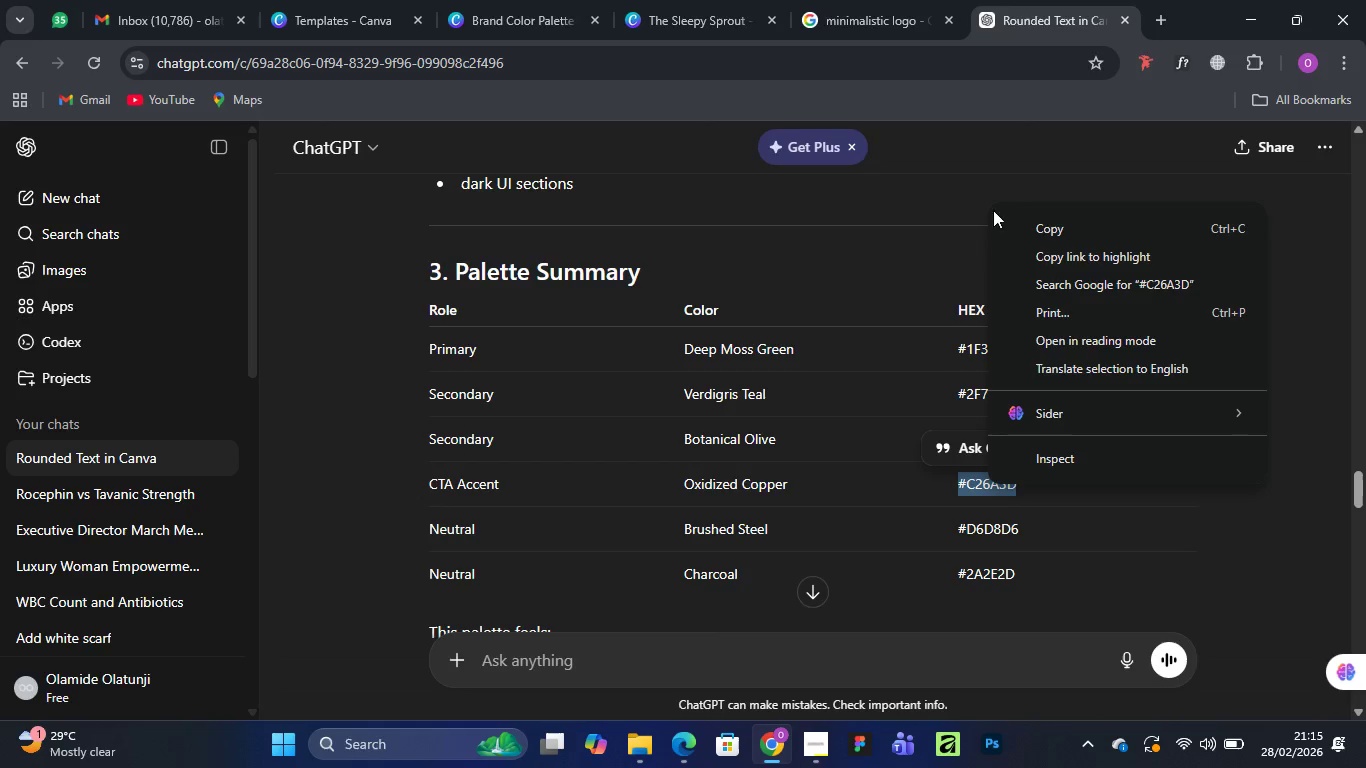 
left_click([1028, 234])
 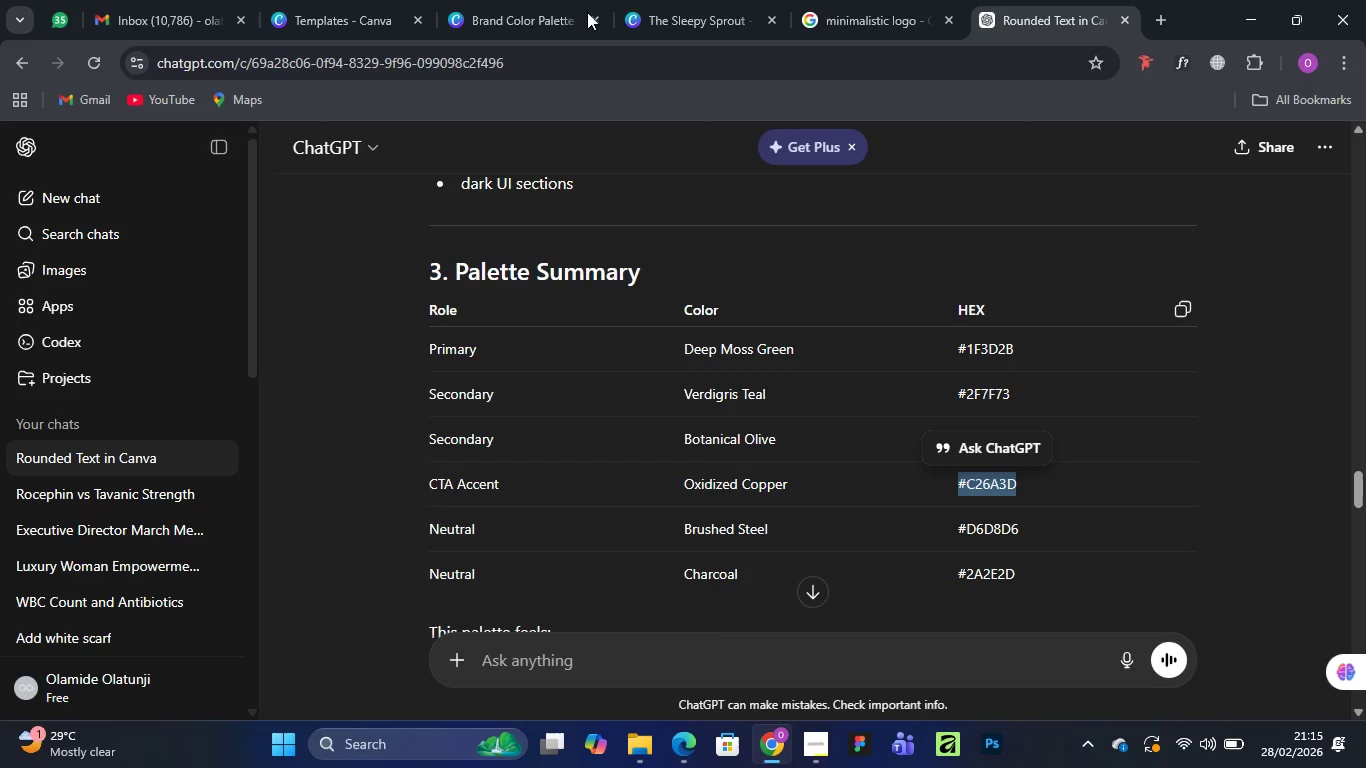 
left_click([526, 12])
 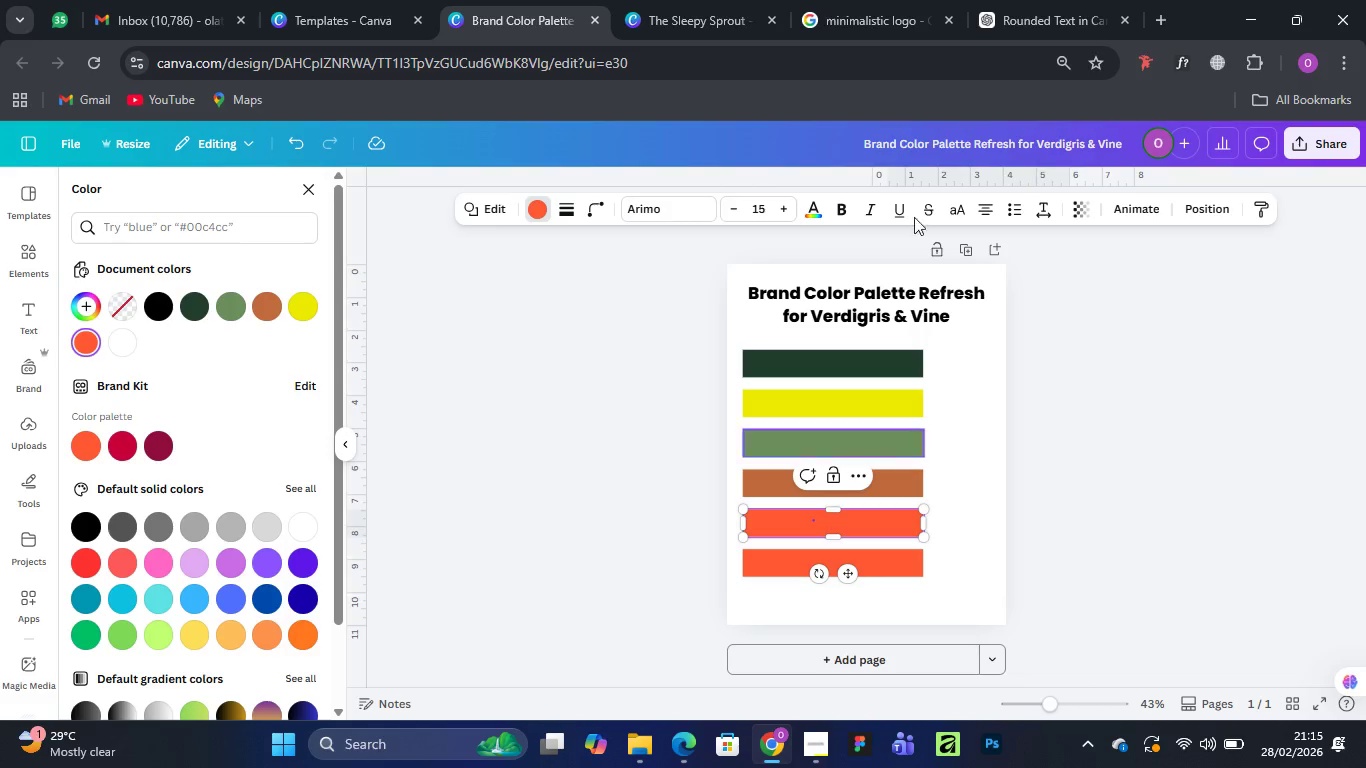 
left_click([1029, 10])
 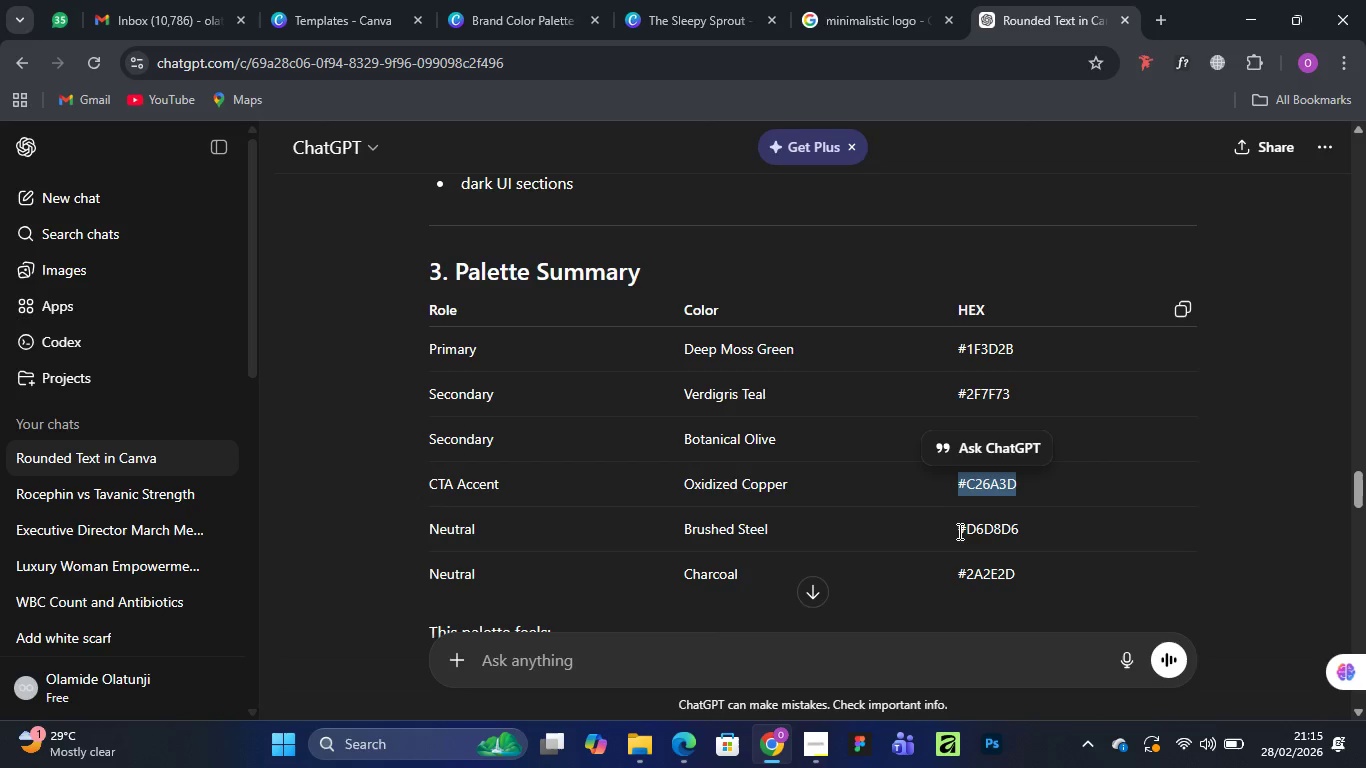 
left_click_drag(start_coordinate=[958, 532], to_coordinate=[1021, 528])
 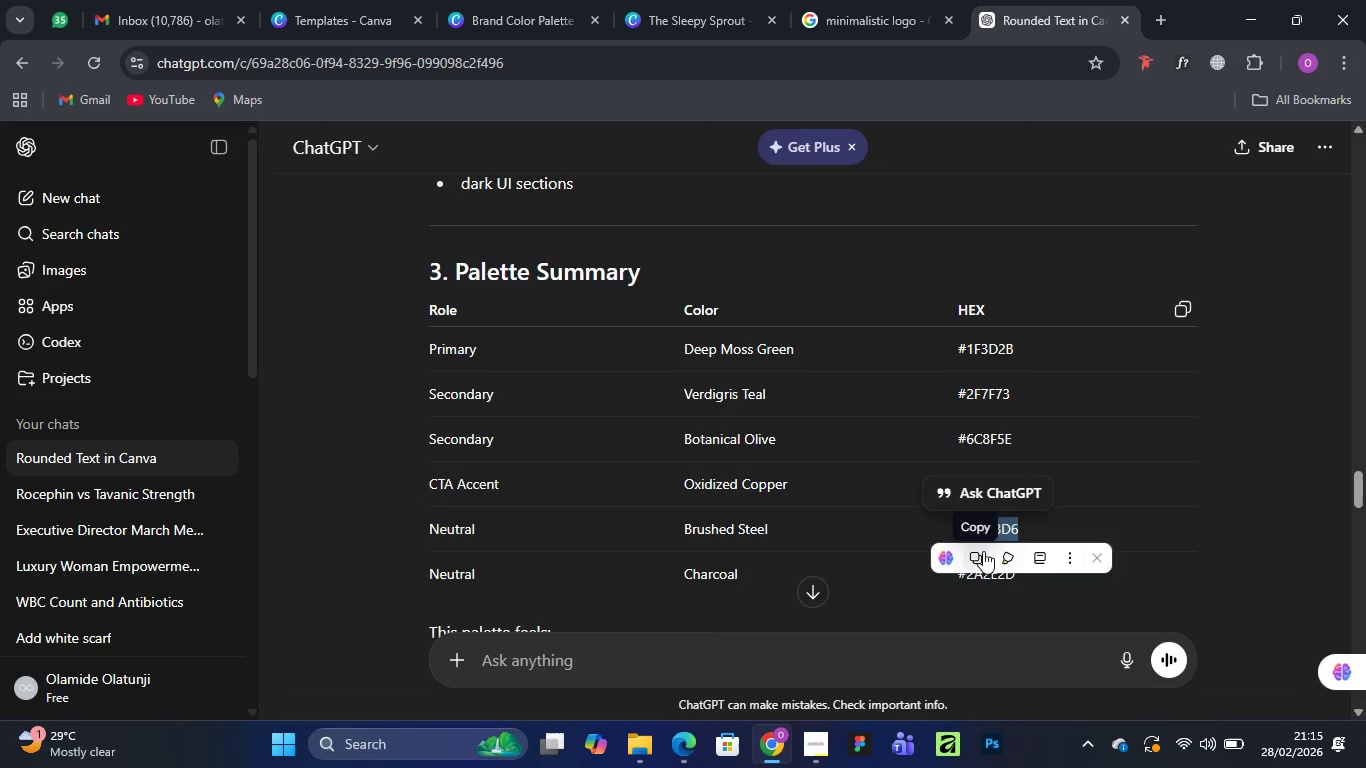 
left_click([981, 556])
 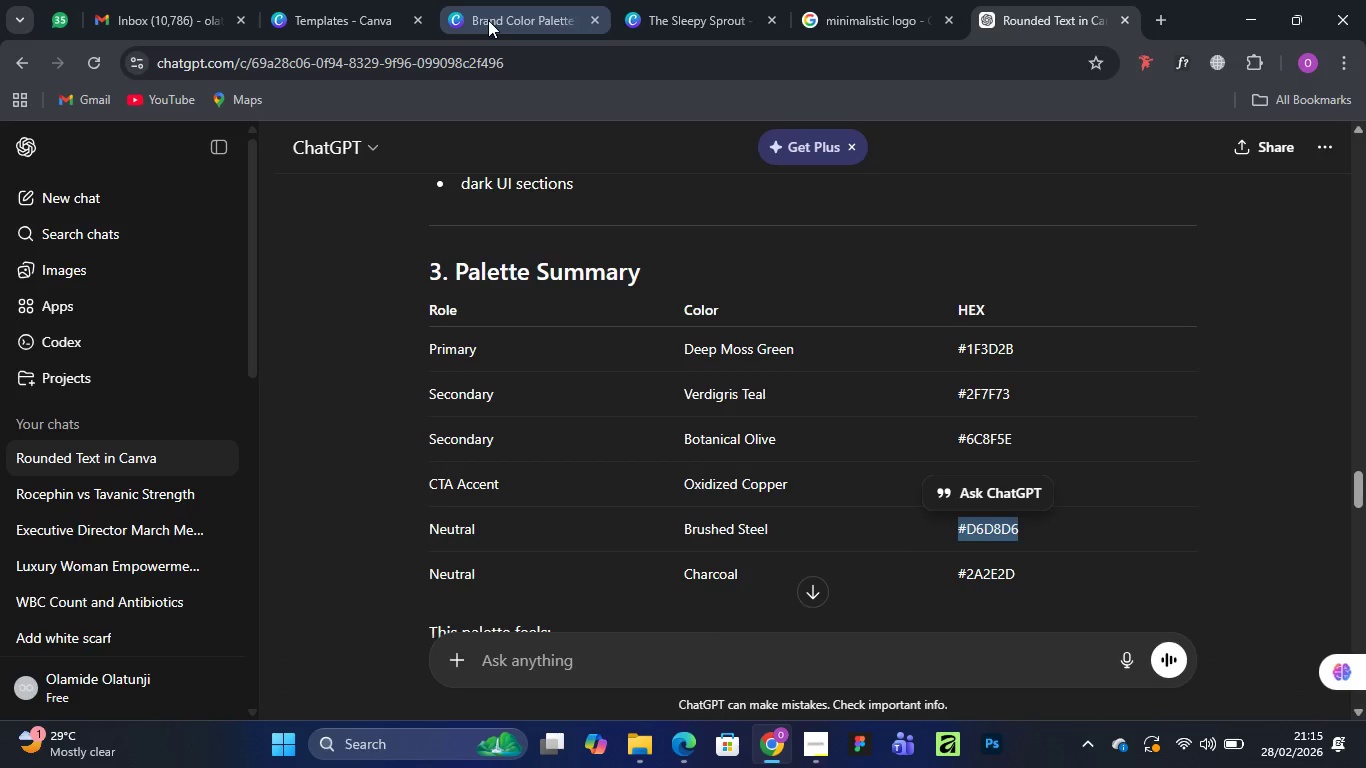 
left_click([488, 19])
 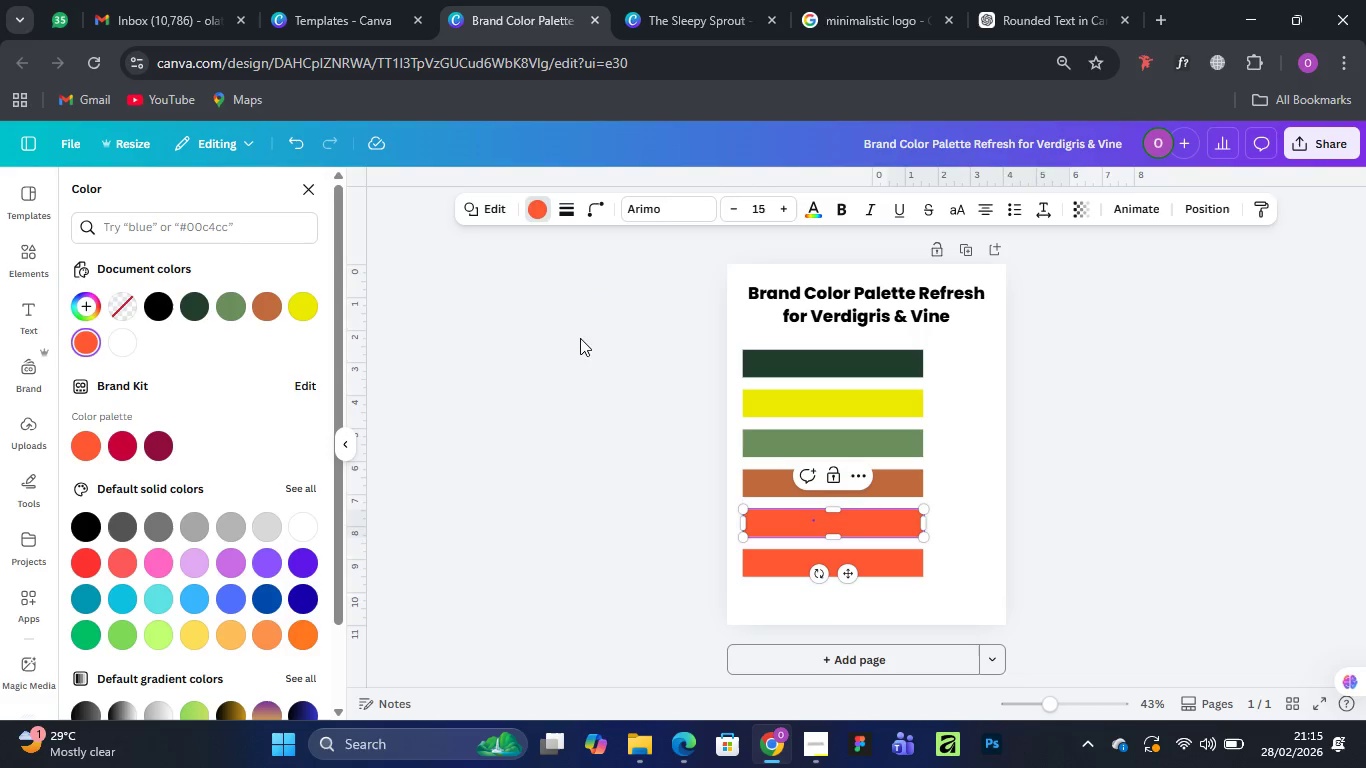 
mouse_move([116, 298])
 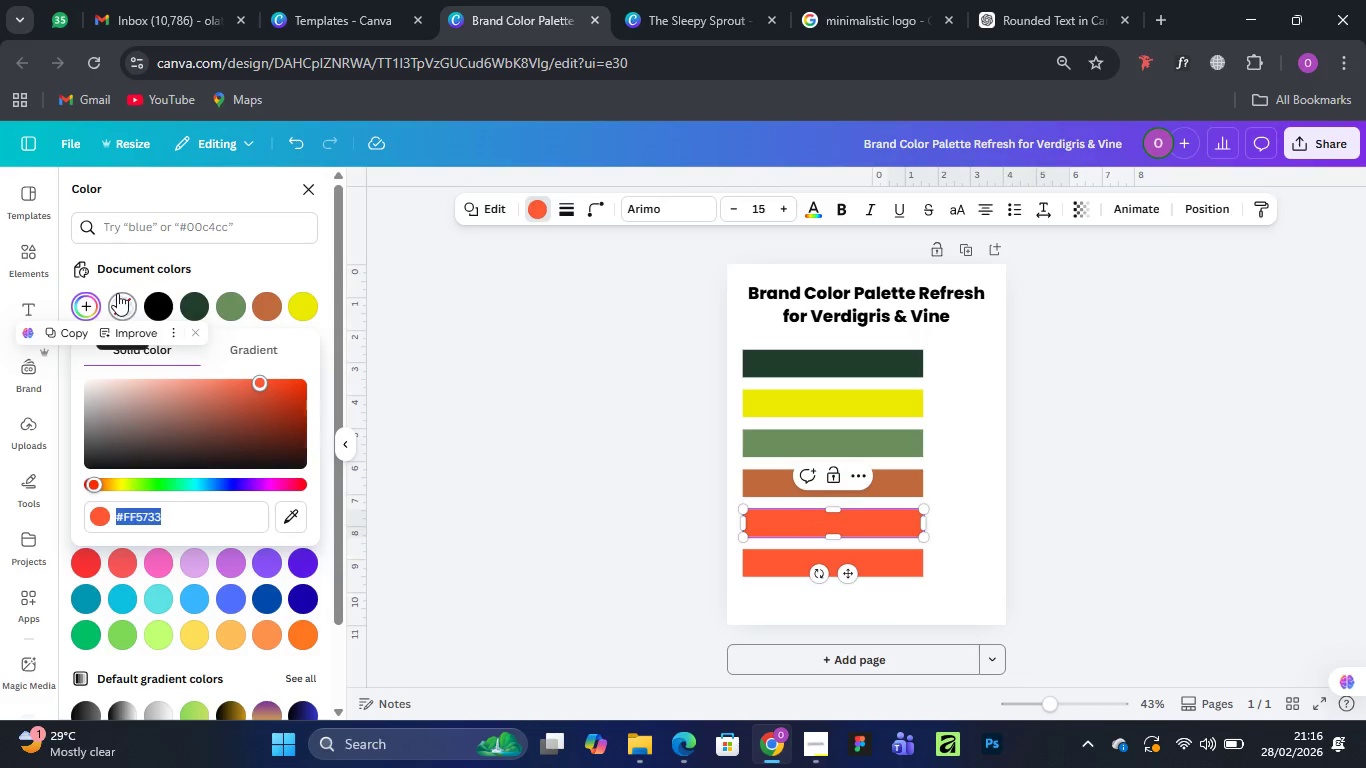 
key(Control+V)
 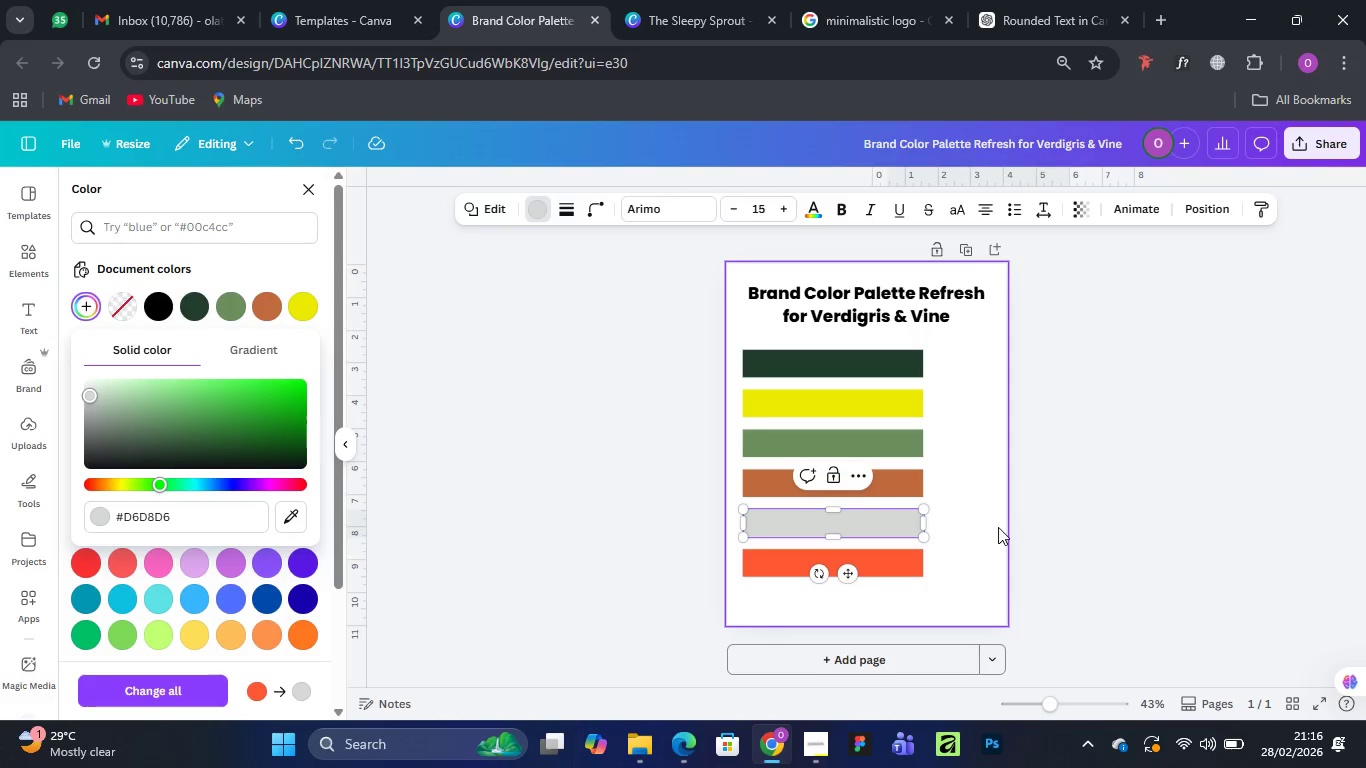 
left_click([965, 500])
 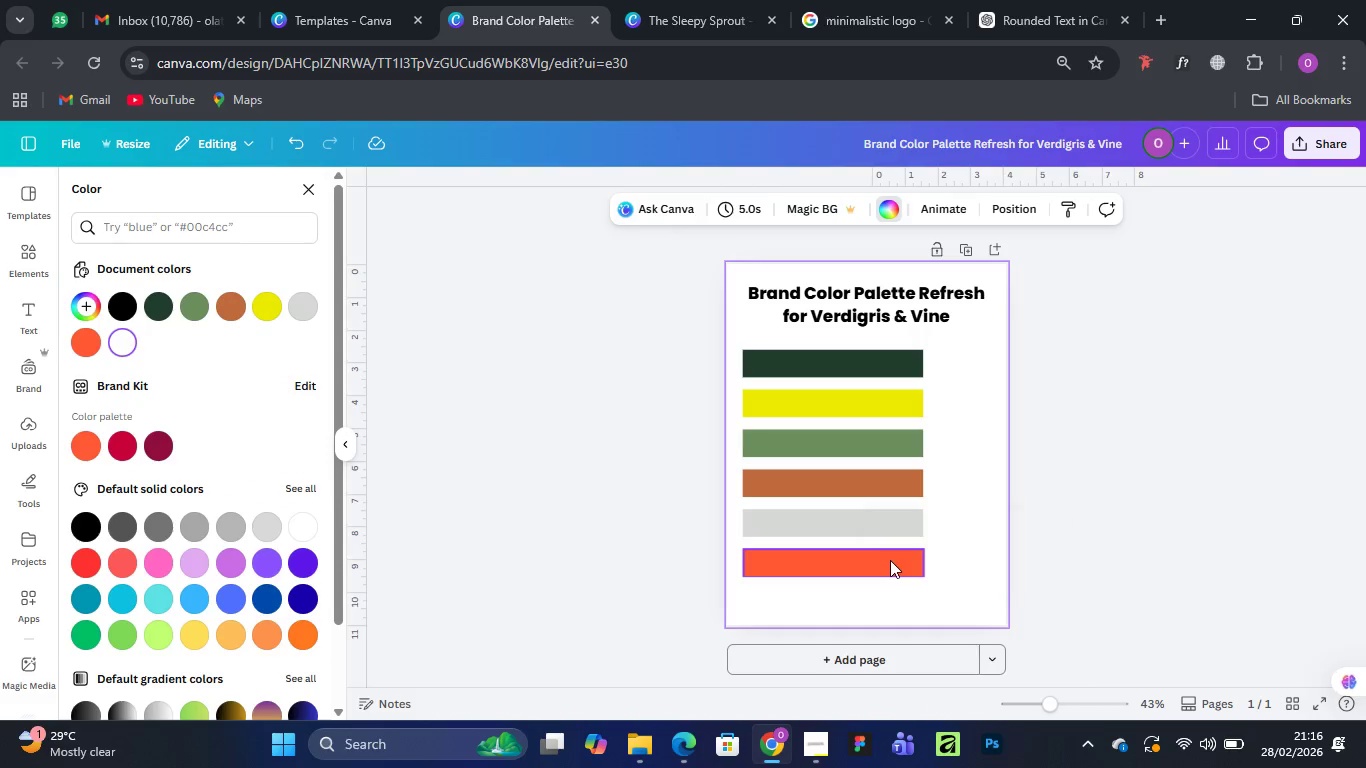 
left_click([890, 560])
 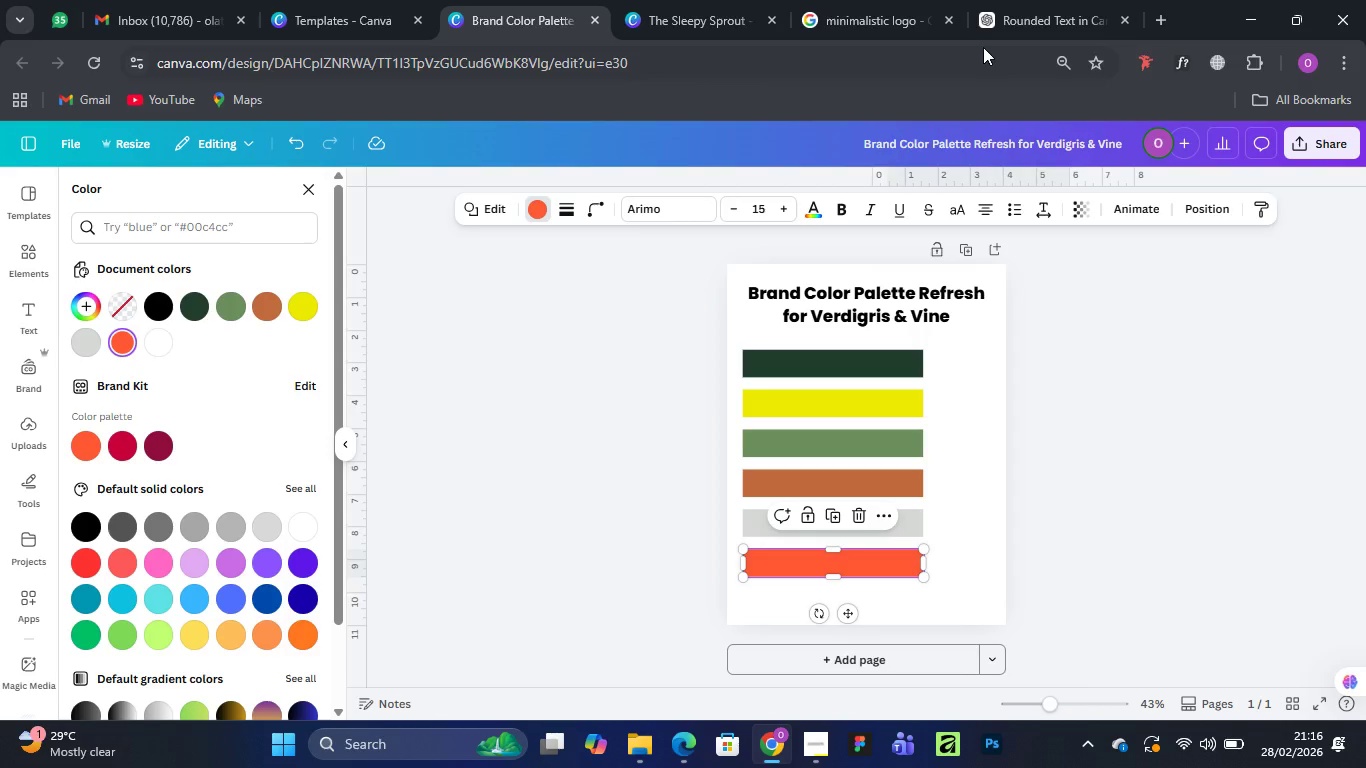 
left_click([1035, 15])
 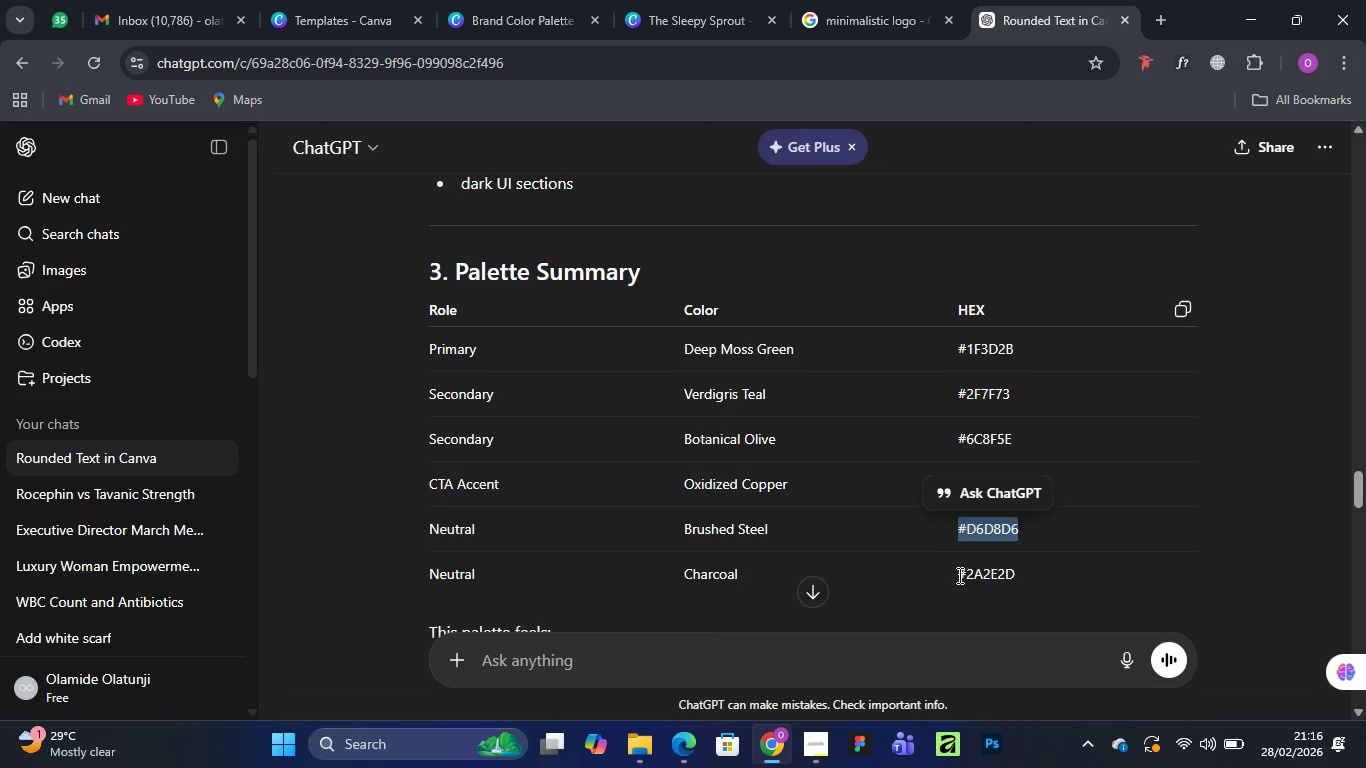 
left_click_drag(start_coordinate=[960, 575], to_coordinate=[1020, 574])
 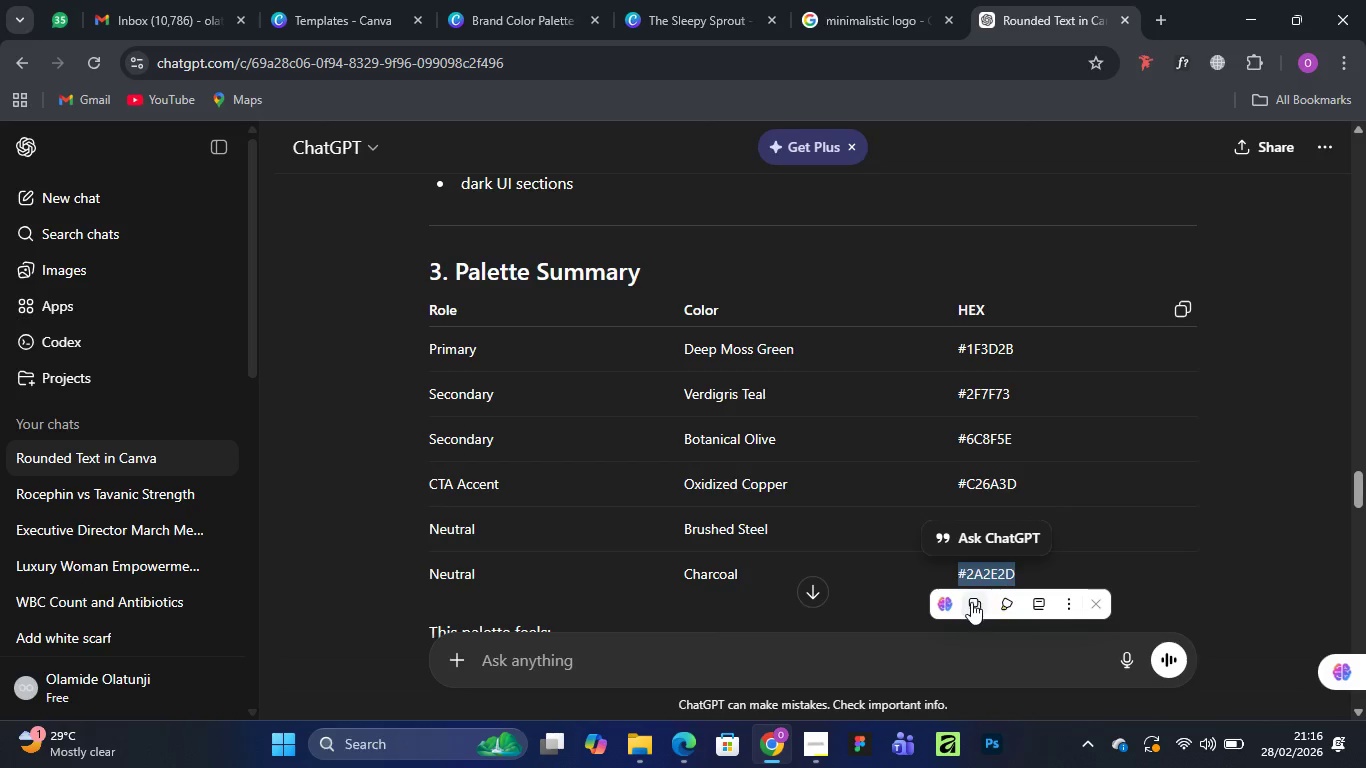 
left_click([971, 606])
 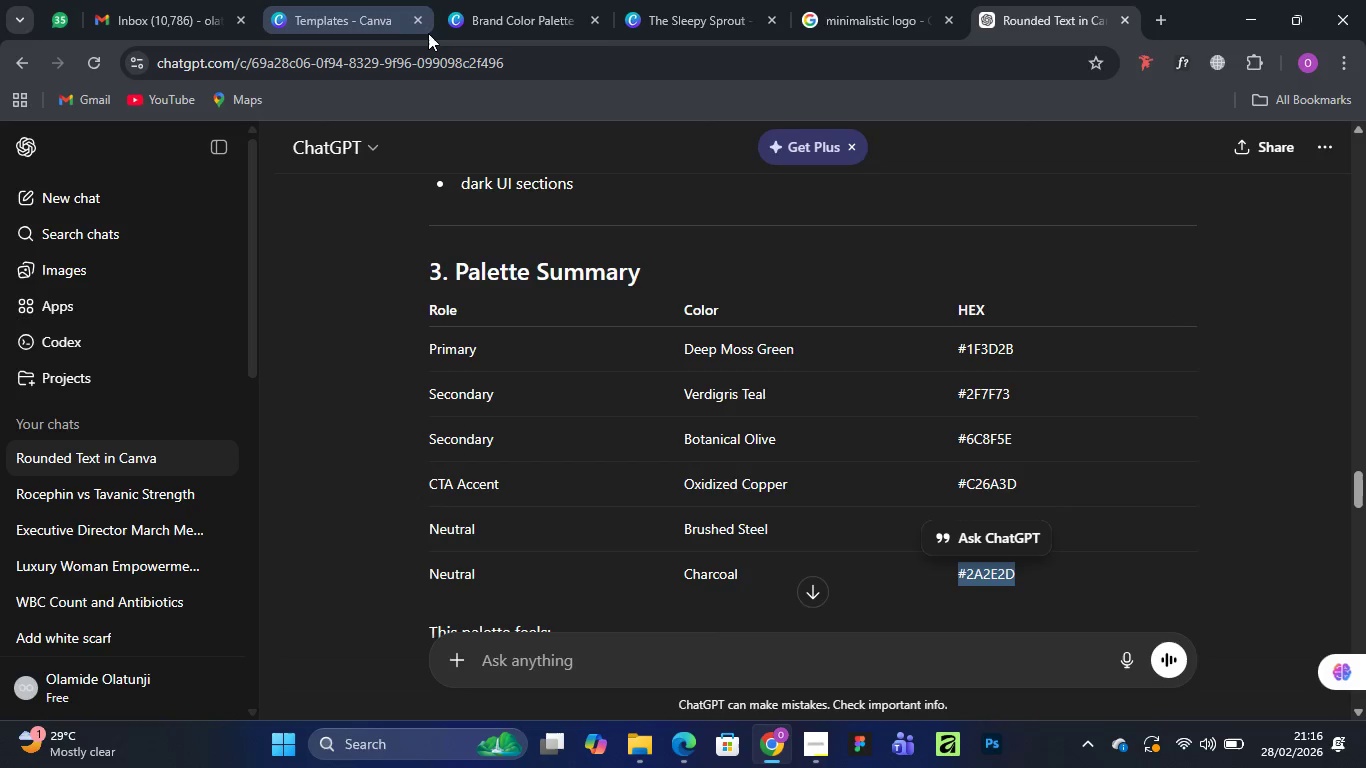 
left_click([519, 31])
 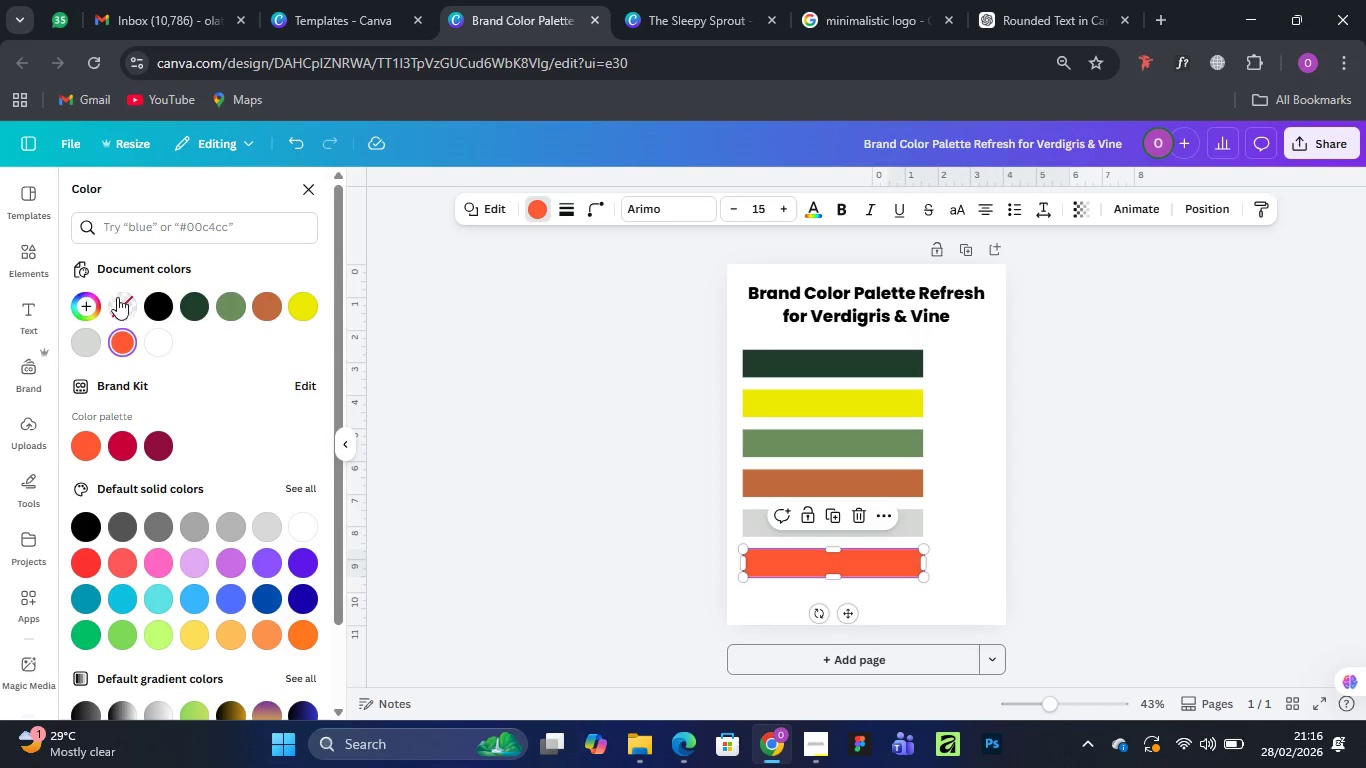 
left_click([93, 299])
 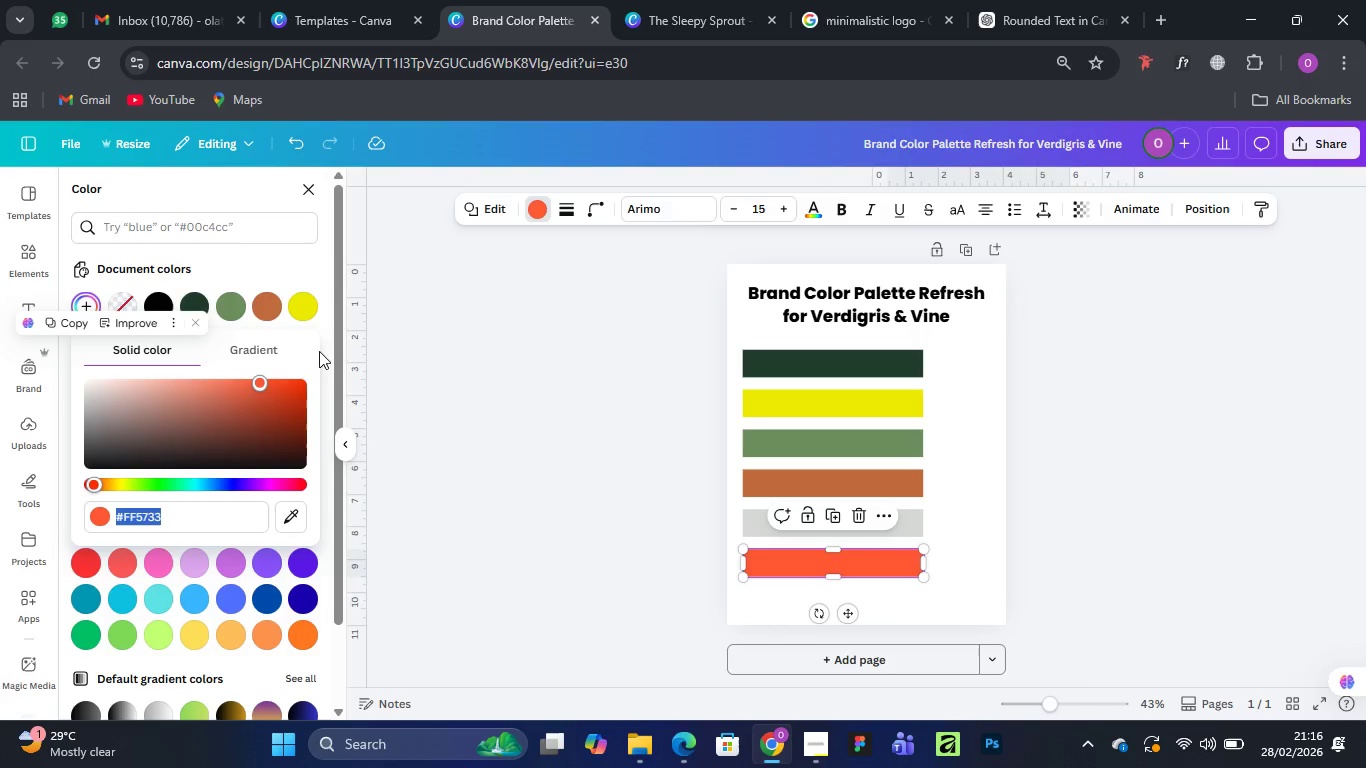 
key(Control+V)
 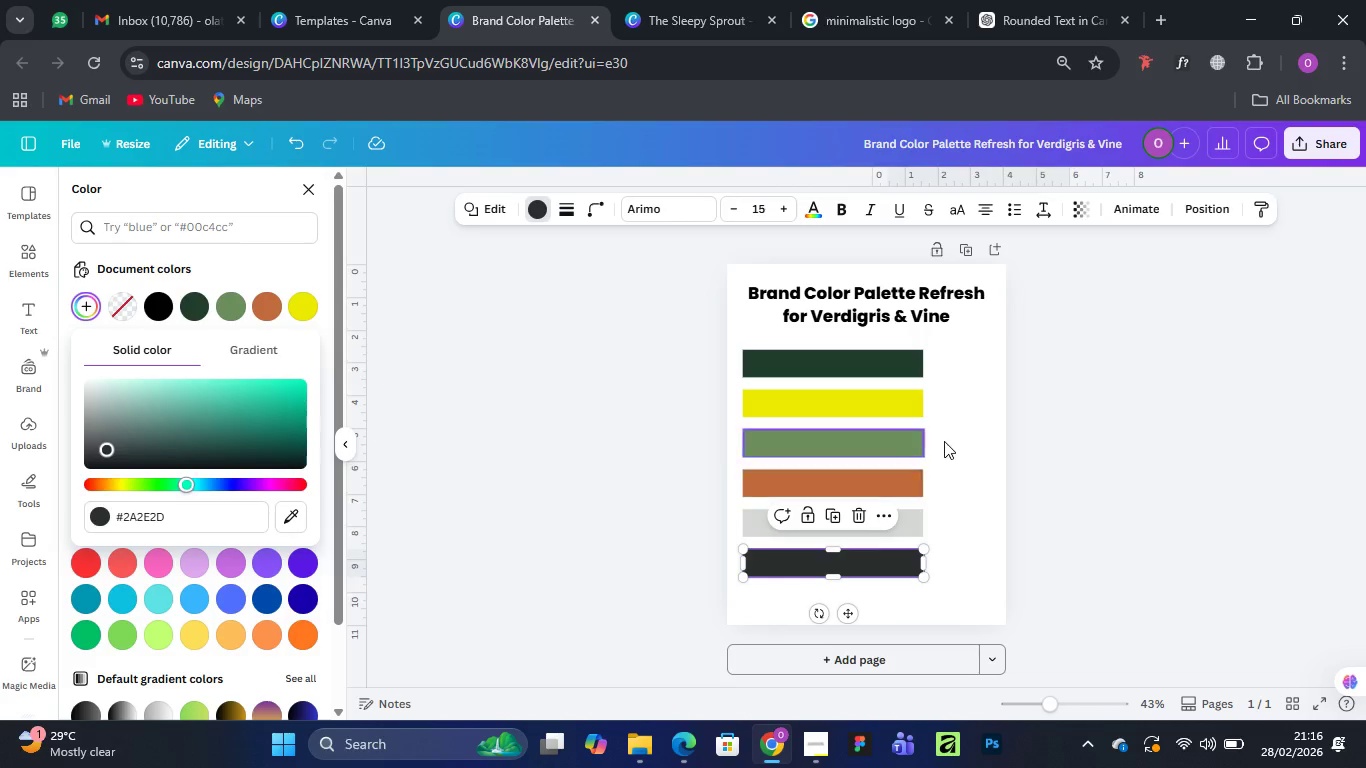 
left_click([964, 412])
 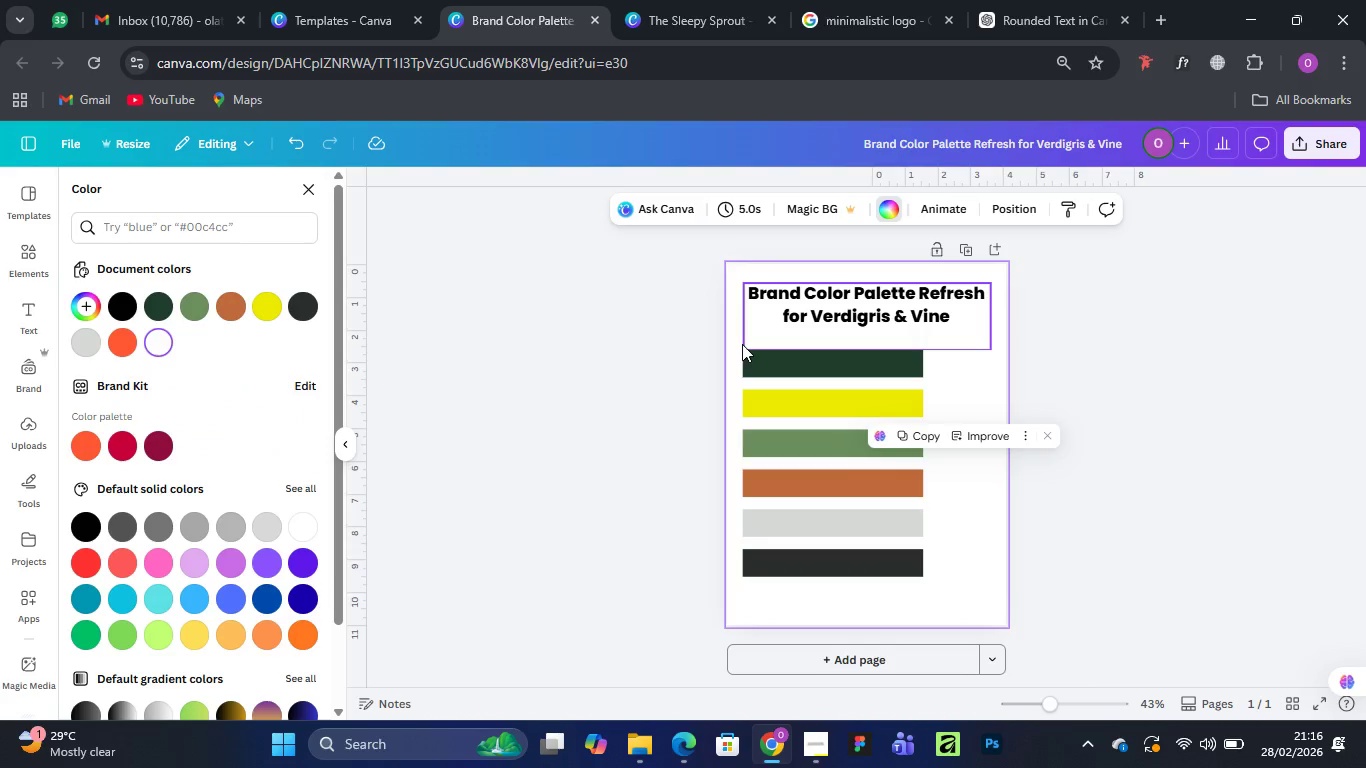 
left_click_drag(start_coordinate=[737, 353], to_coordinate=[907, 581])
 